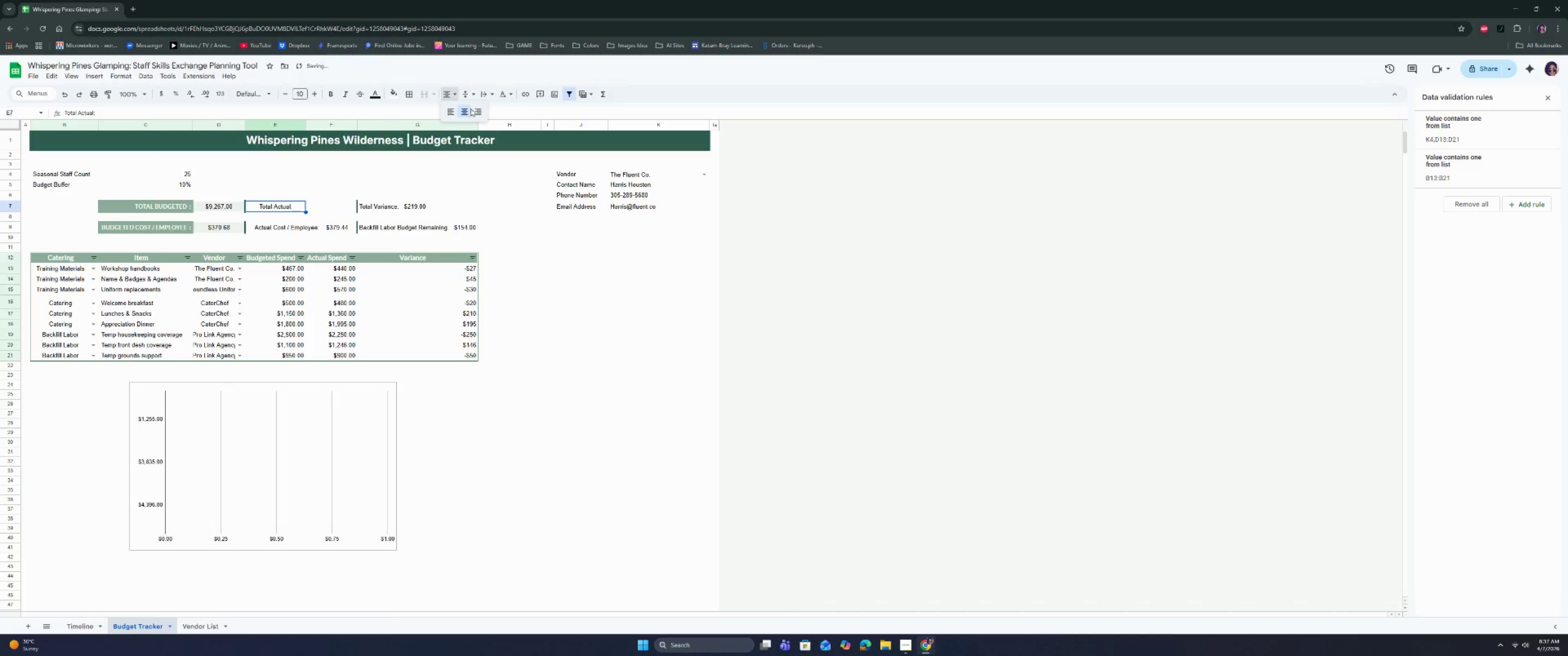 
left_click([475, 112])
 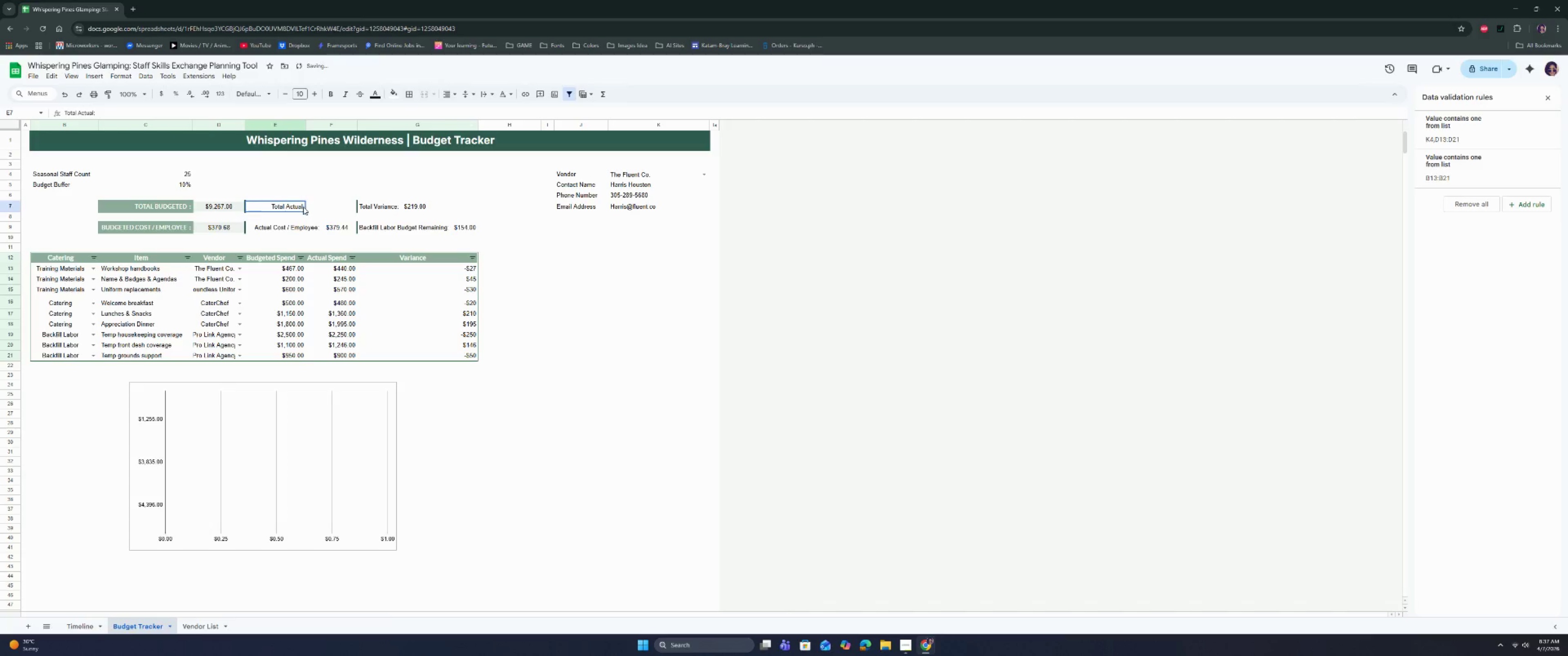 
double_click([304, 206])
 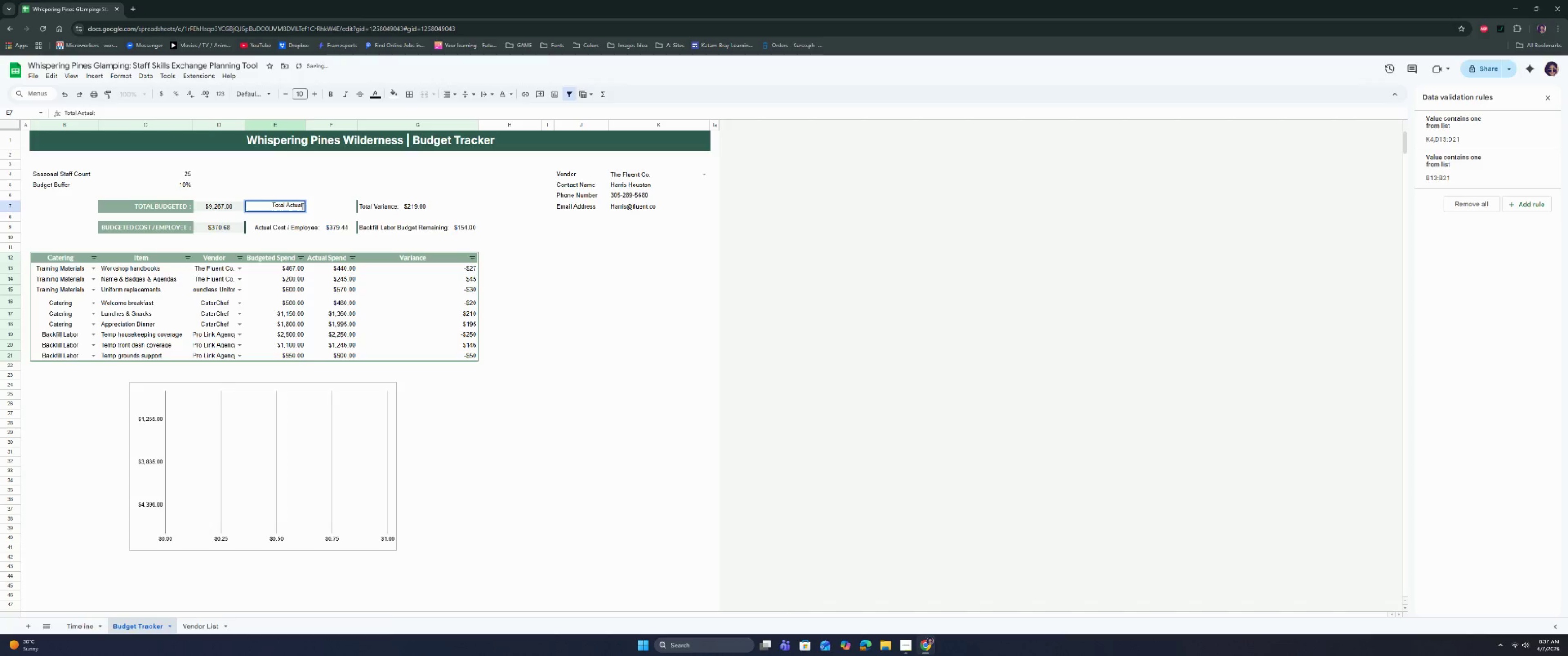 
left_click([301, 205])
 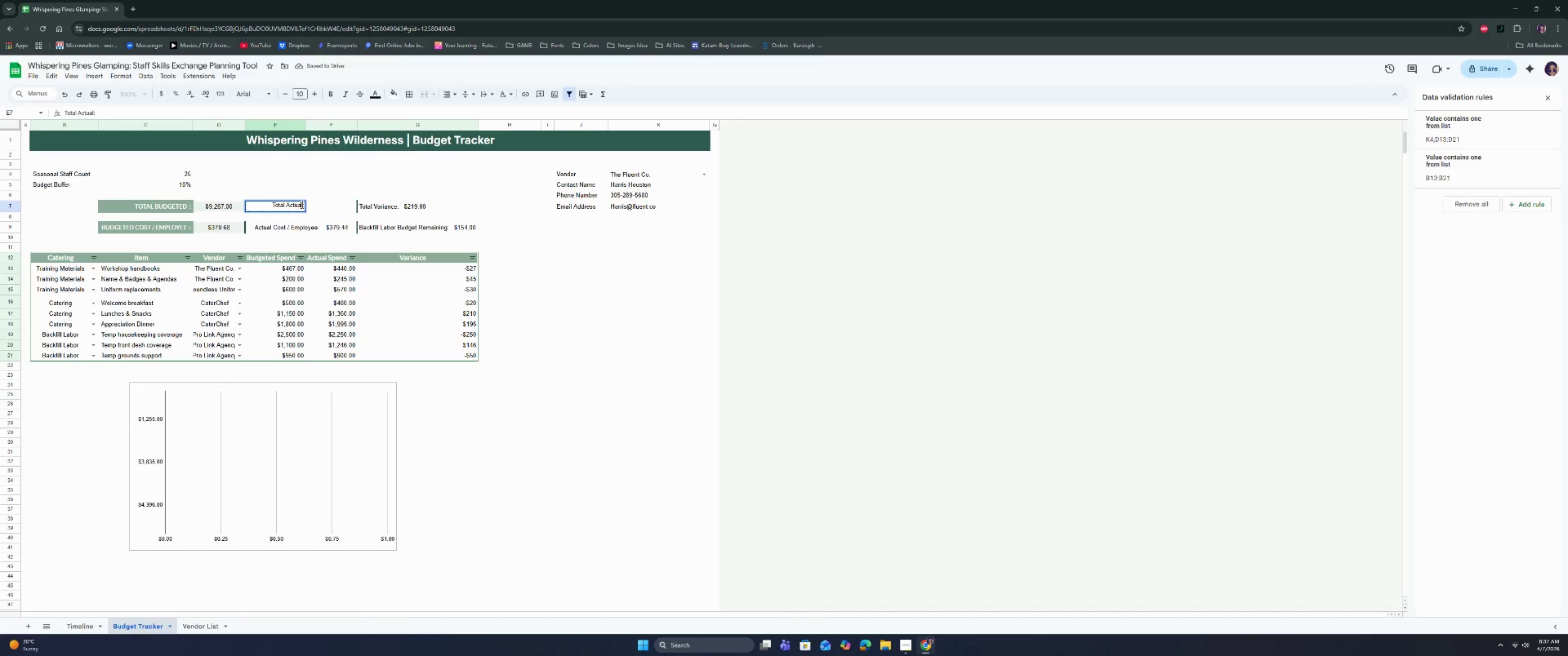 
double_click([302, 205])
 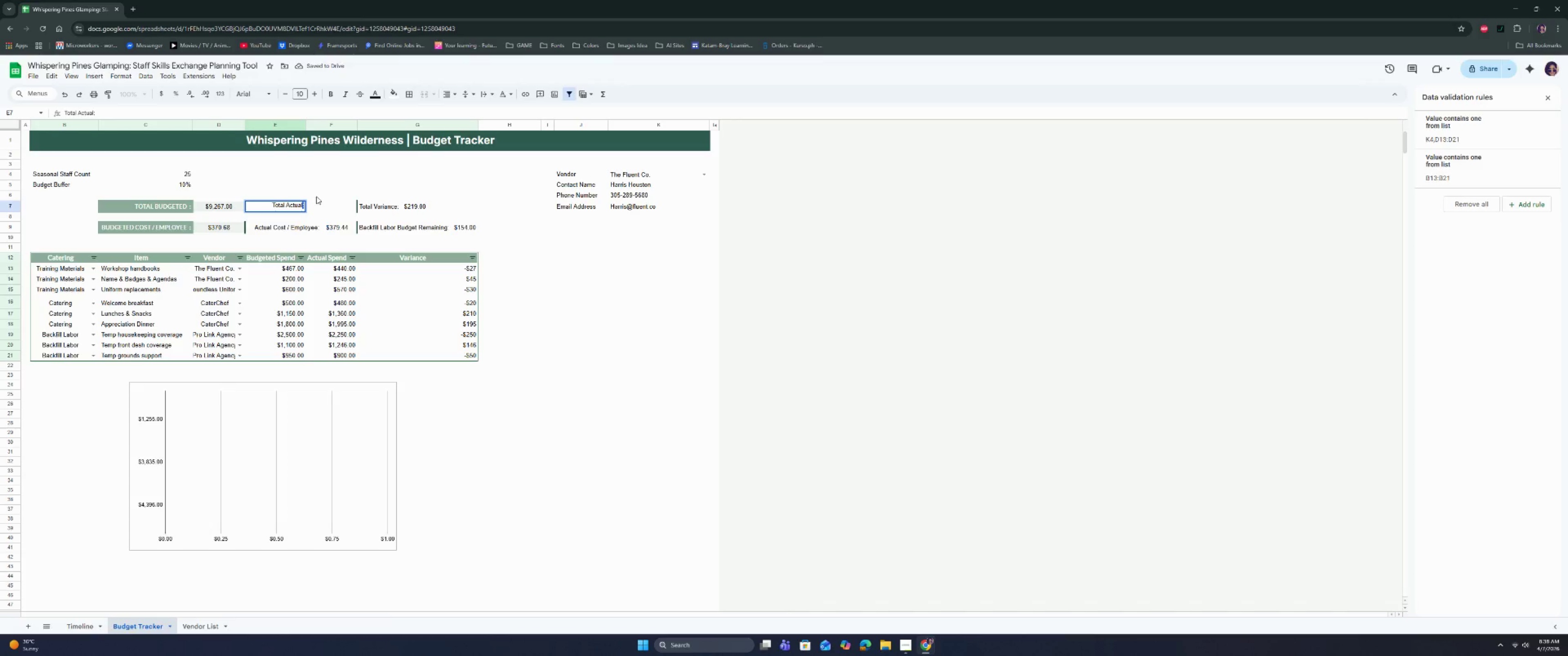 
key(ArrowLeft)
 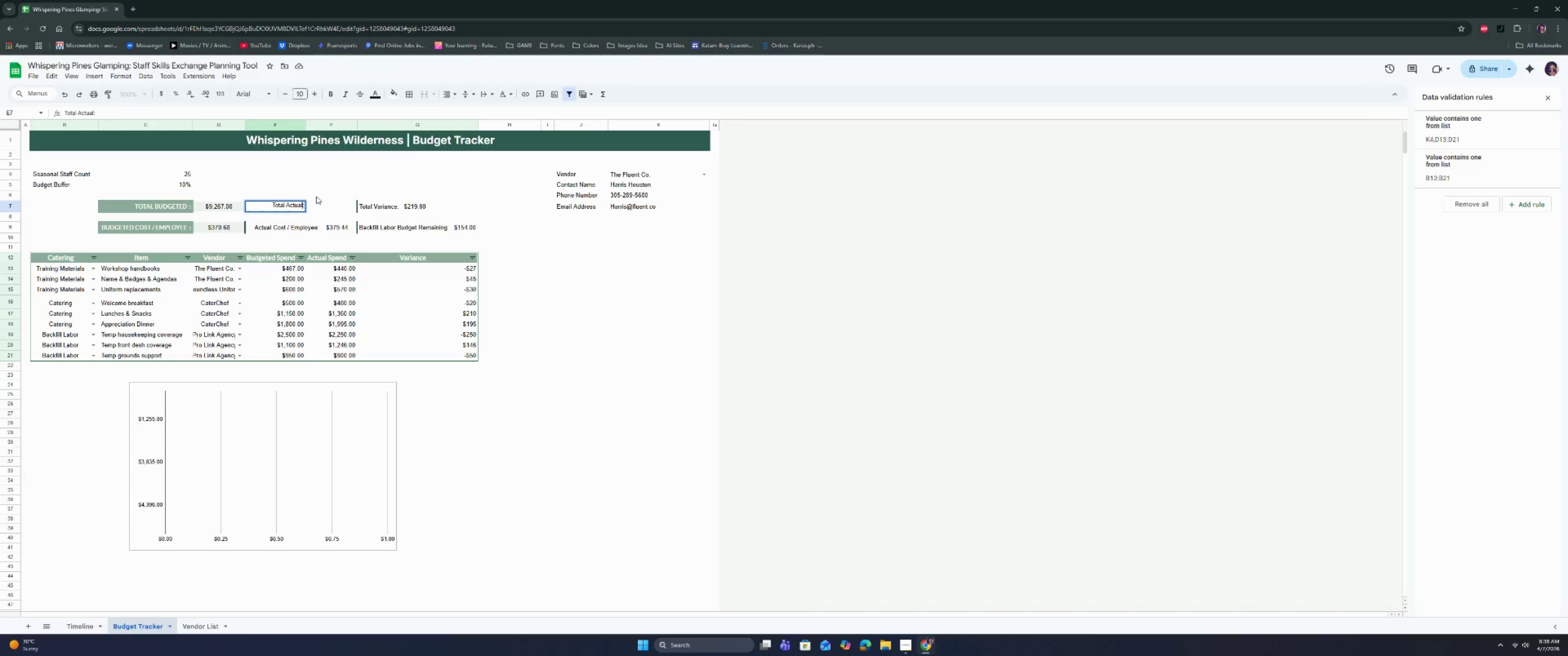 
key(ArrowRight)
 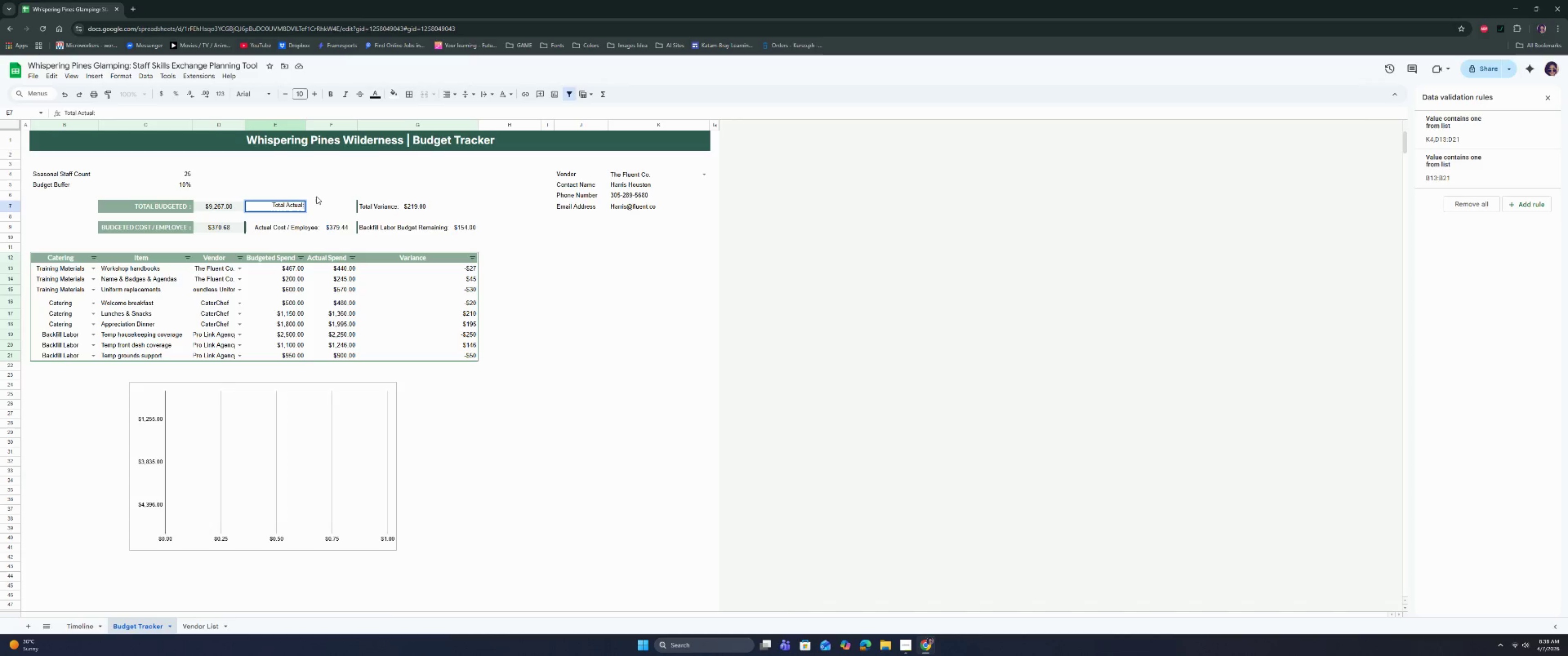 
key(ArrowLeft)
 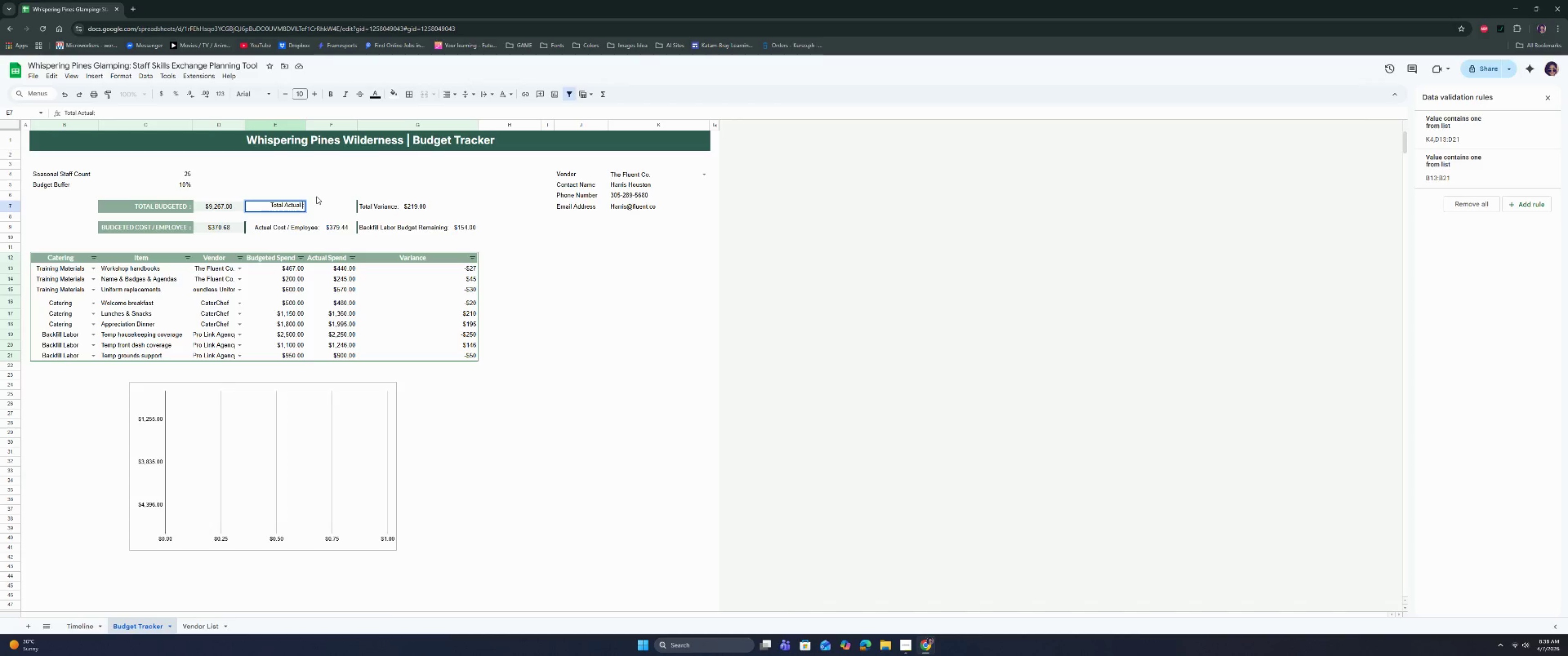 
key(Space)
 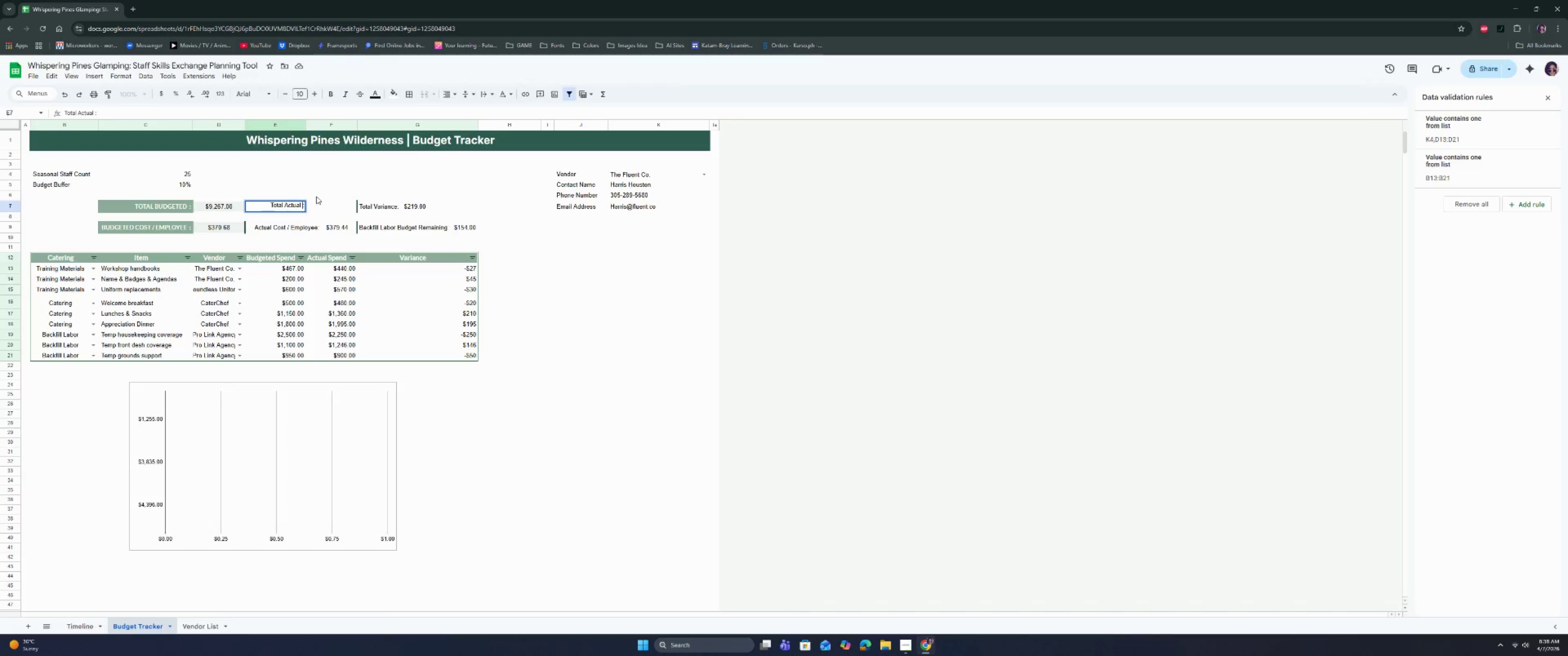 
key(Space)
 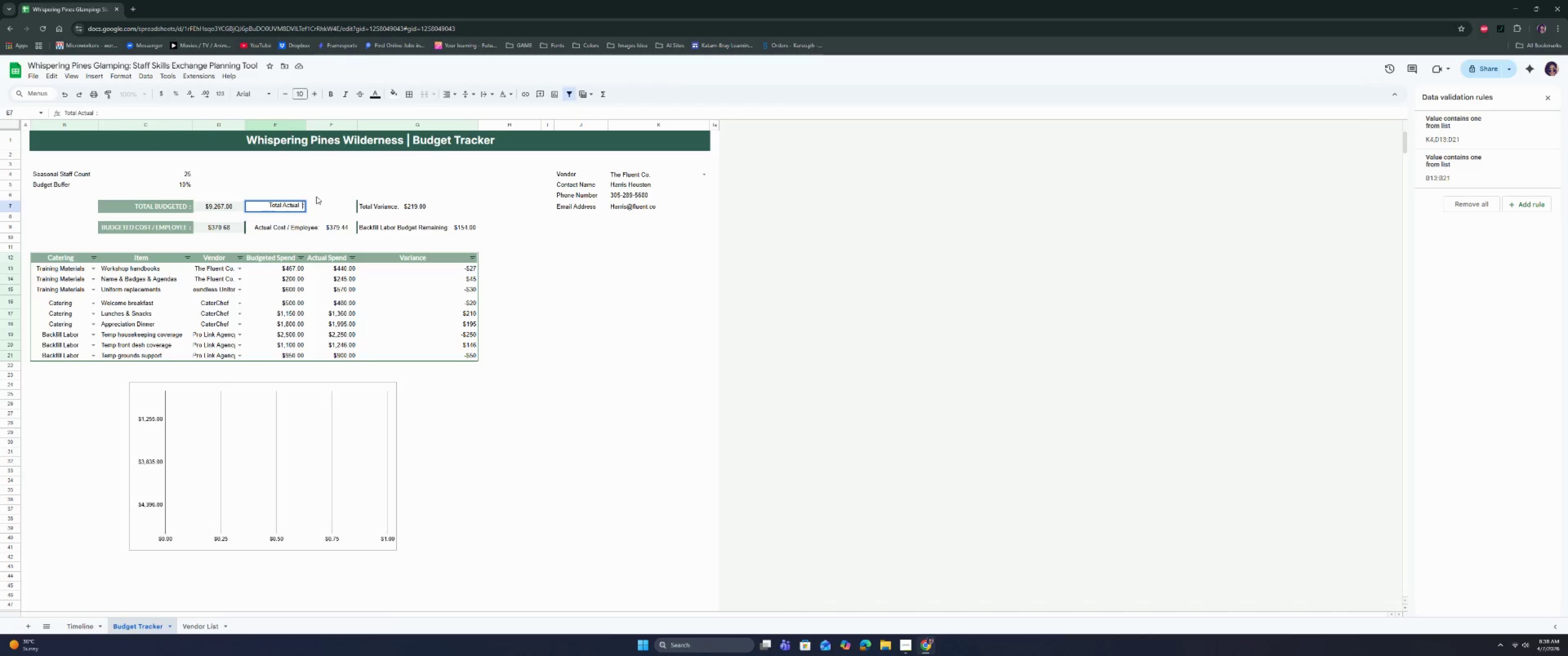 
key(Enter)
 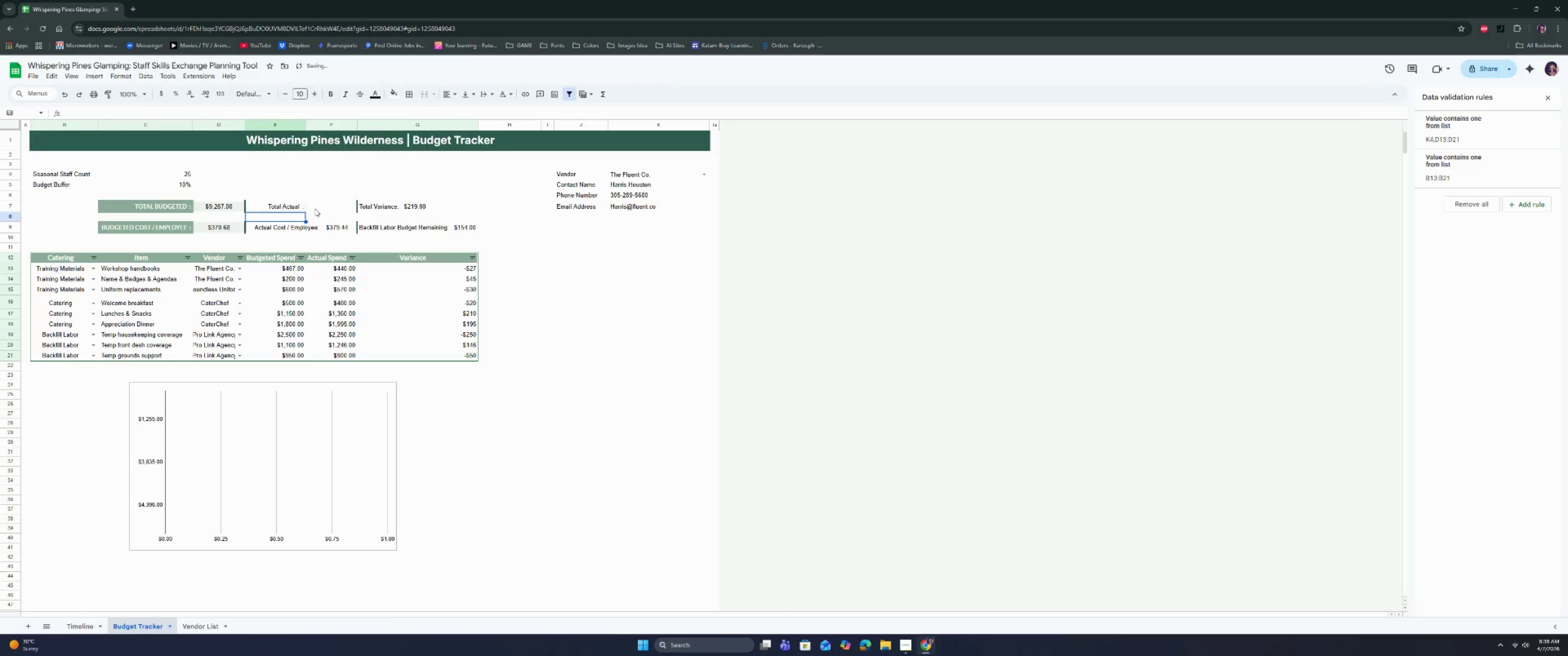 
left_click([318, 204])
 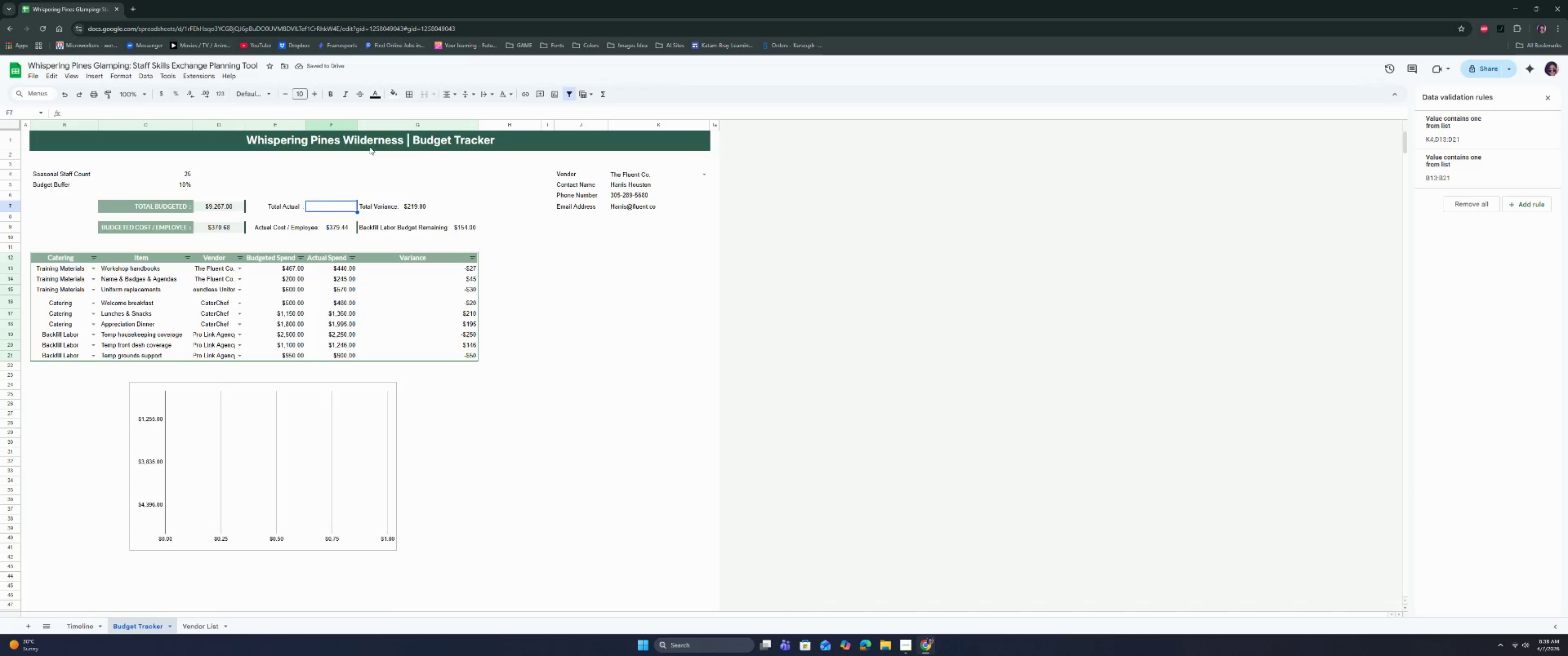 
double_click([332, 209])
 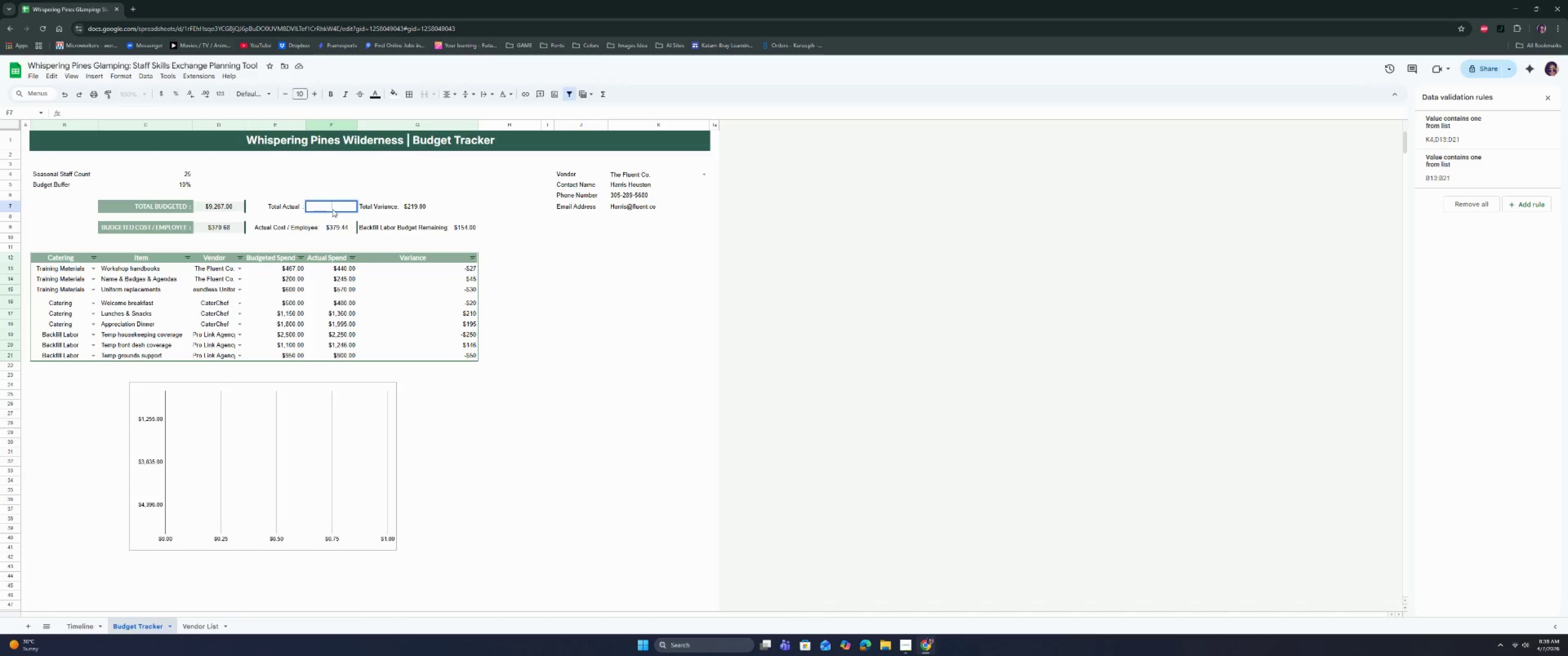 
type(=OF)
key(Backspace)
key(Backspace)
type(IFER)
 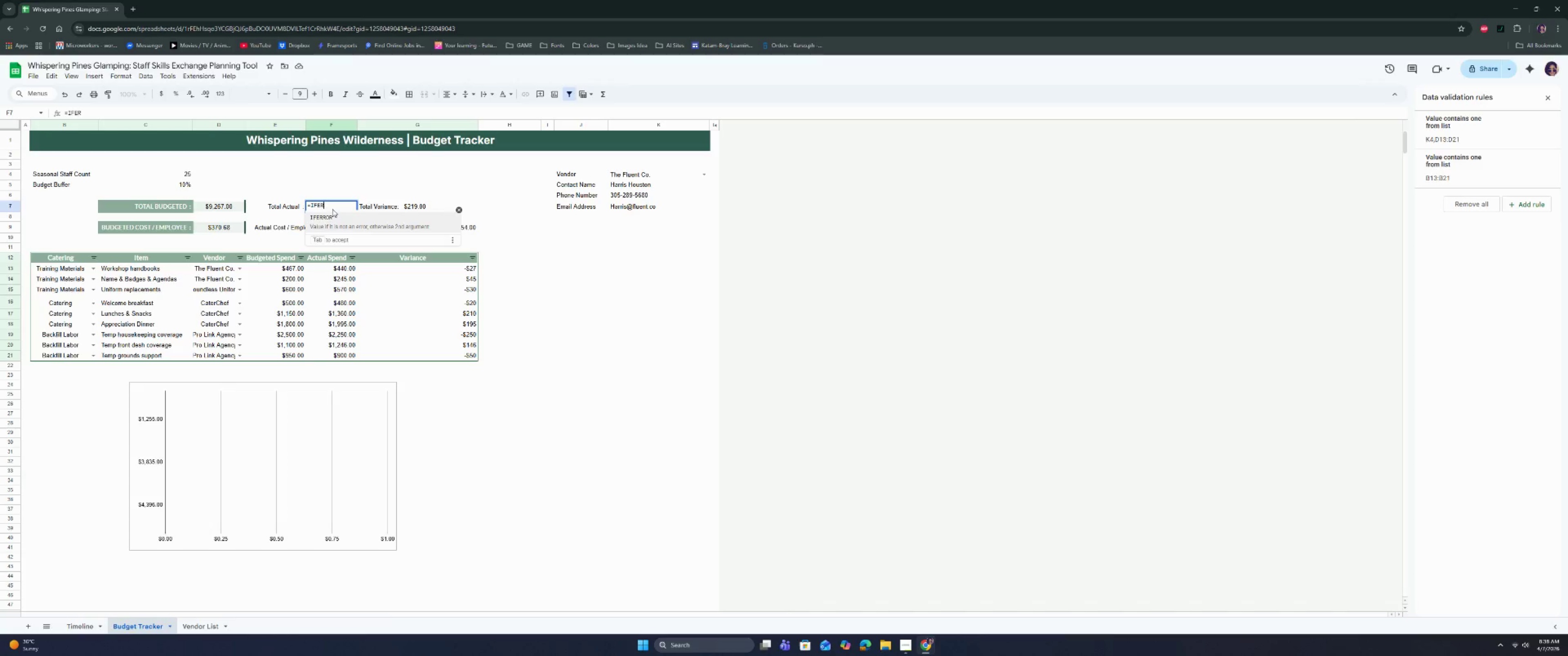 
key(Enter)
 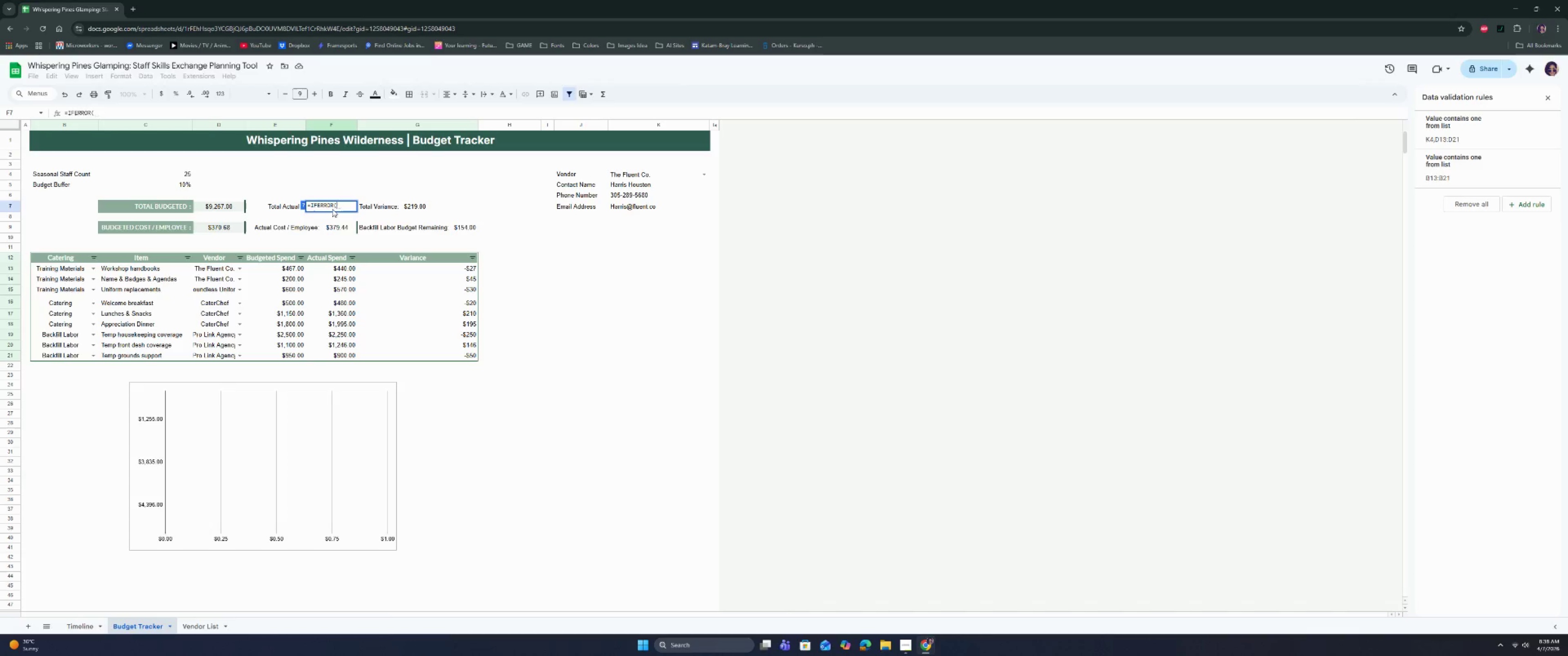 
type(SUM)
 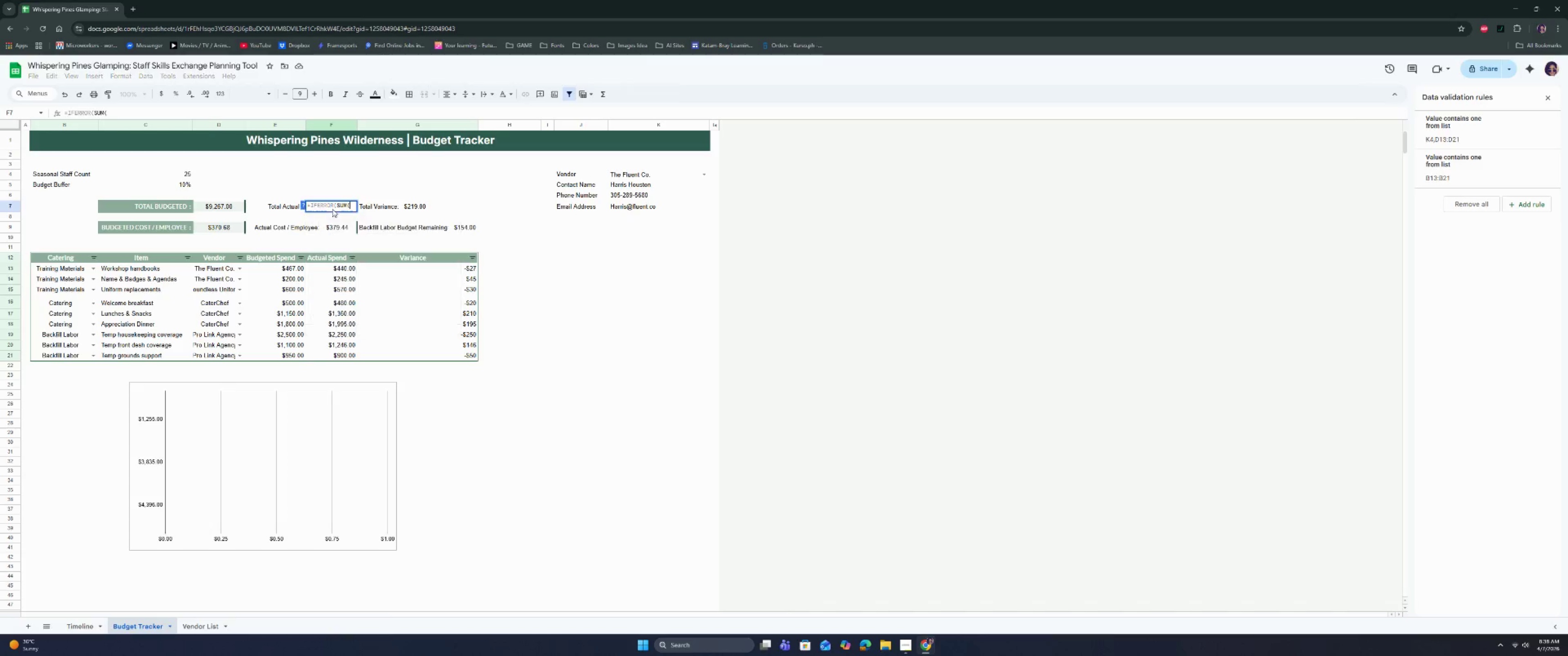 
key(Enter)
 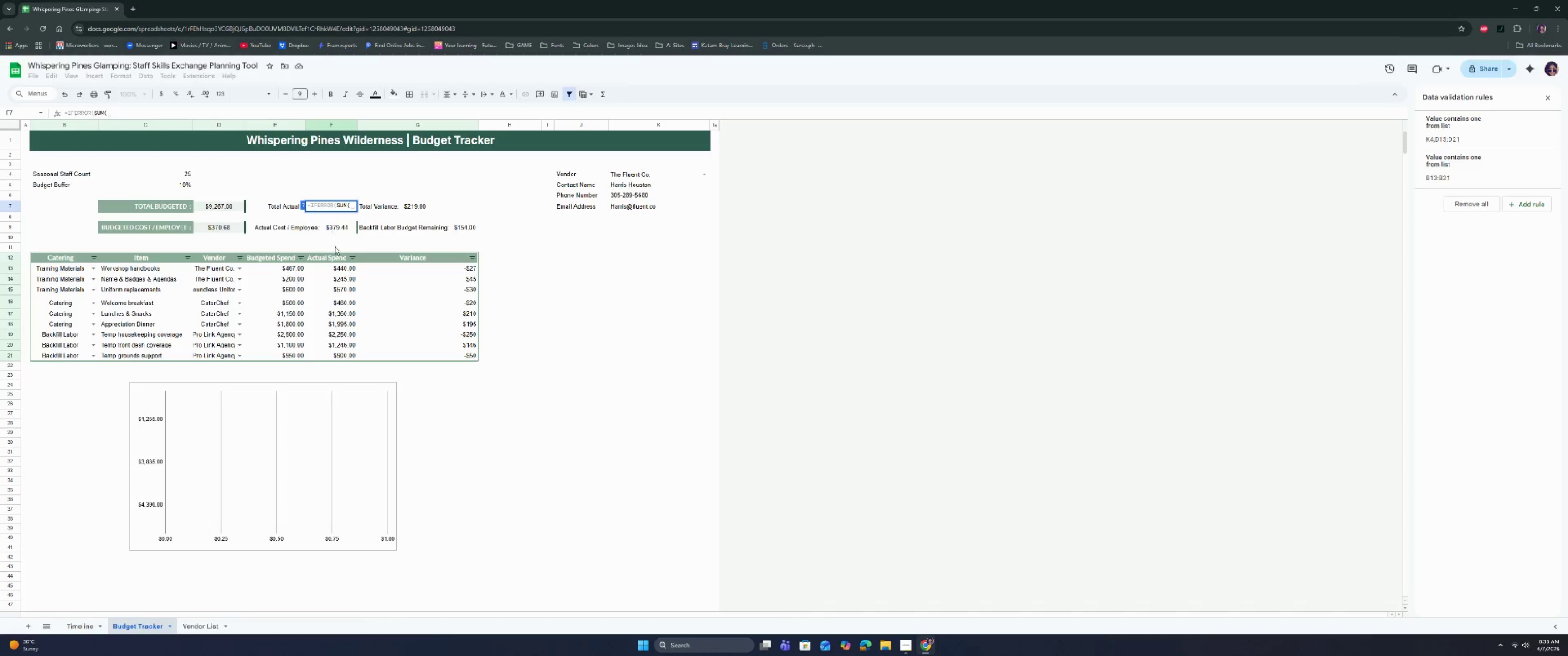 
left_click_drag(start_coordinate=[329, 268], to_coordinate=[330, 355])
 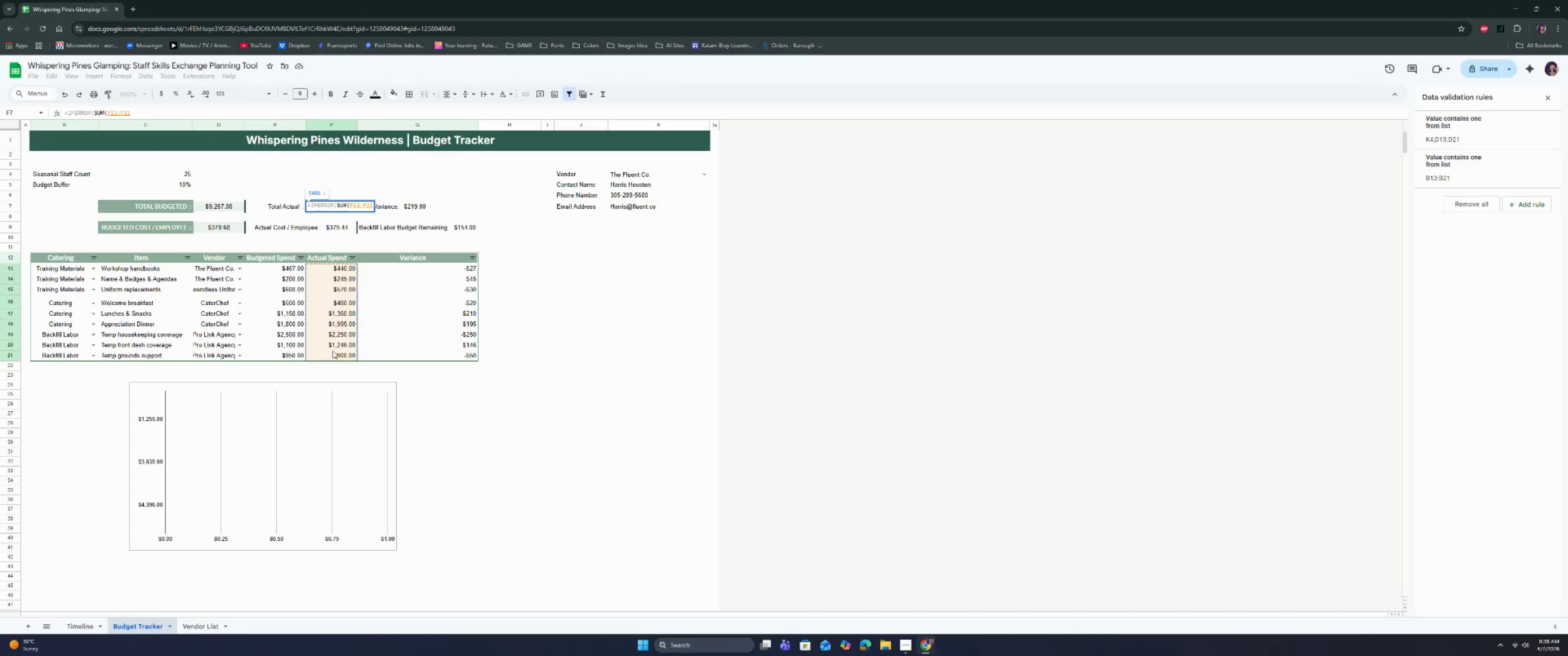 
key(Shift+ShiftRight)
 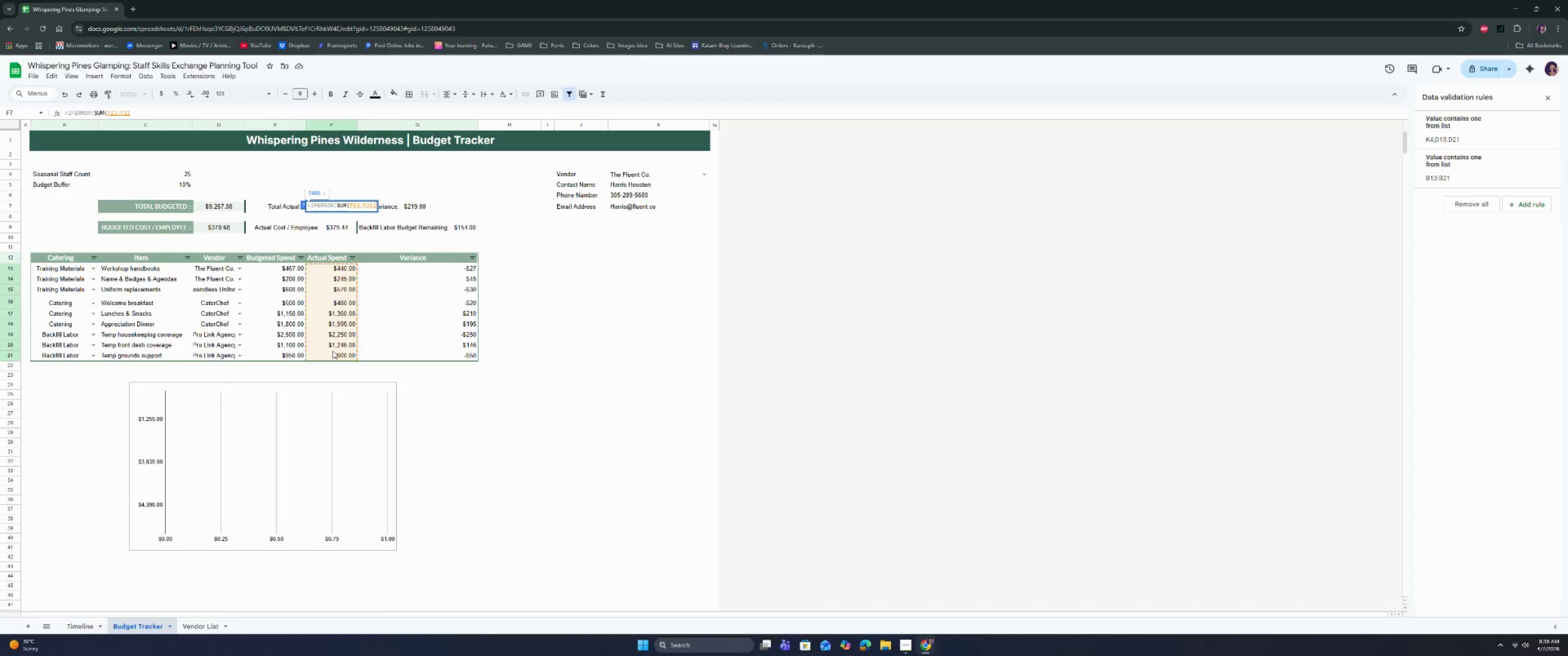 
key(Shift+0)
 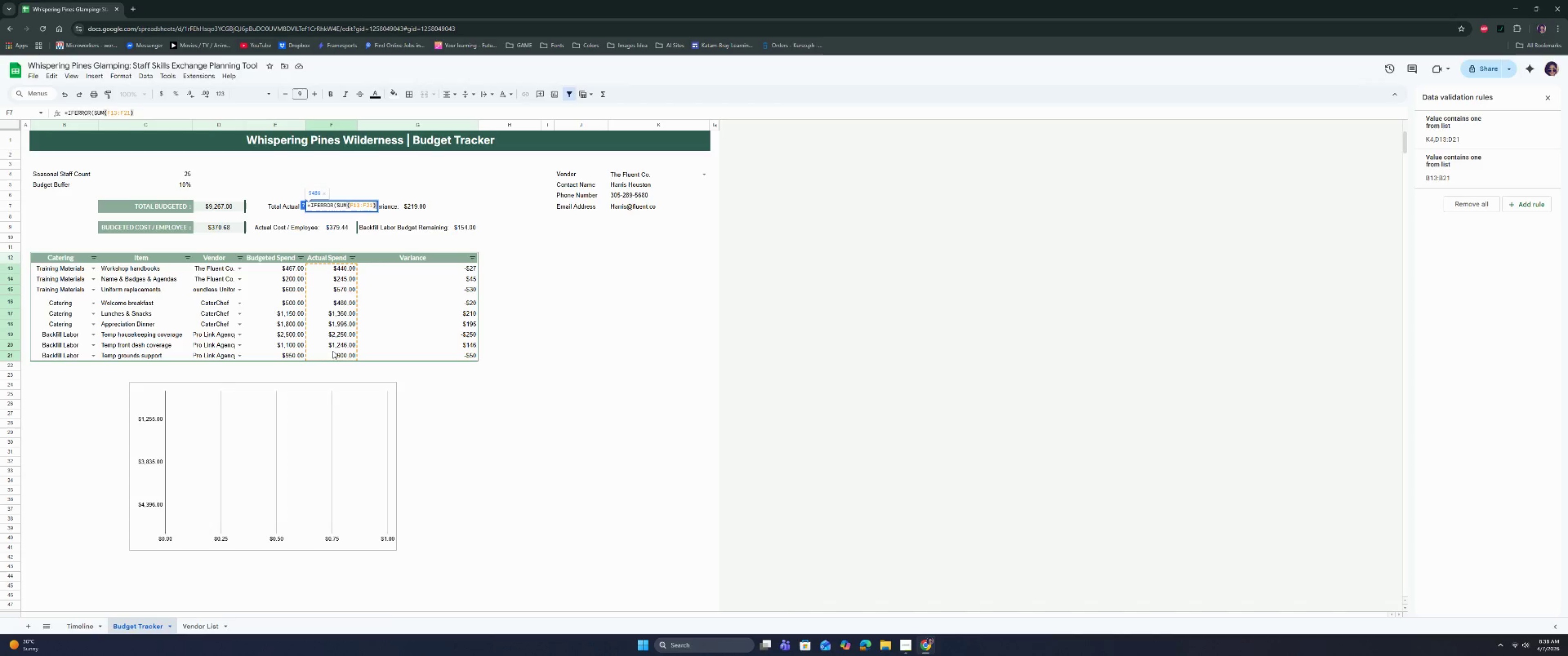 
key(Comma)
 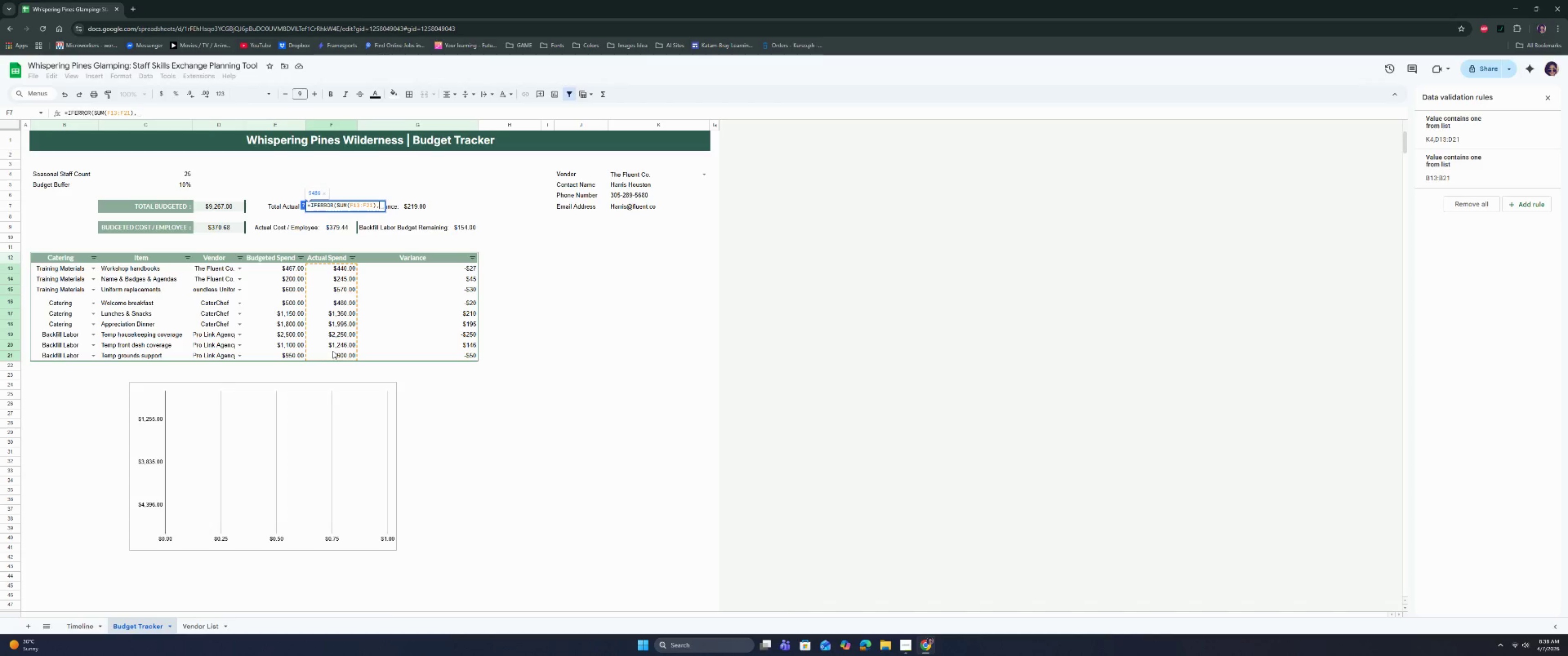 
key(0)
 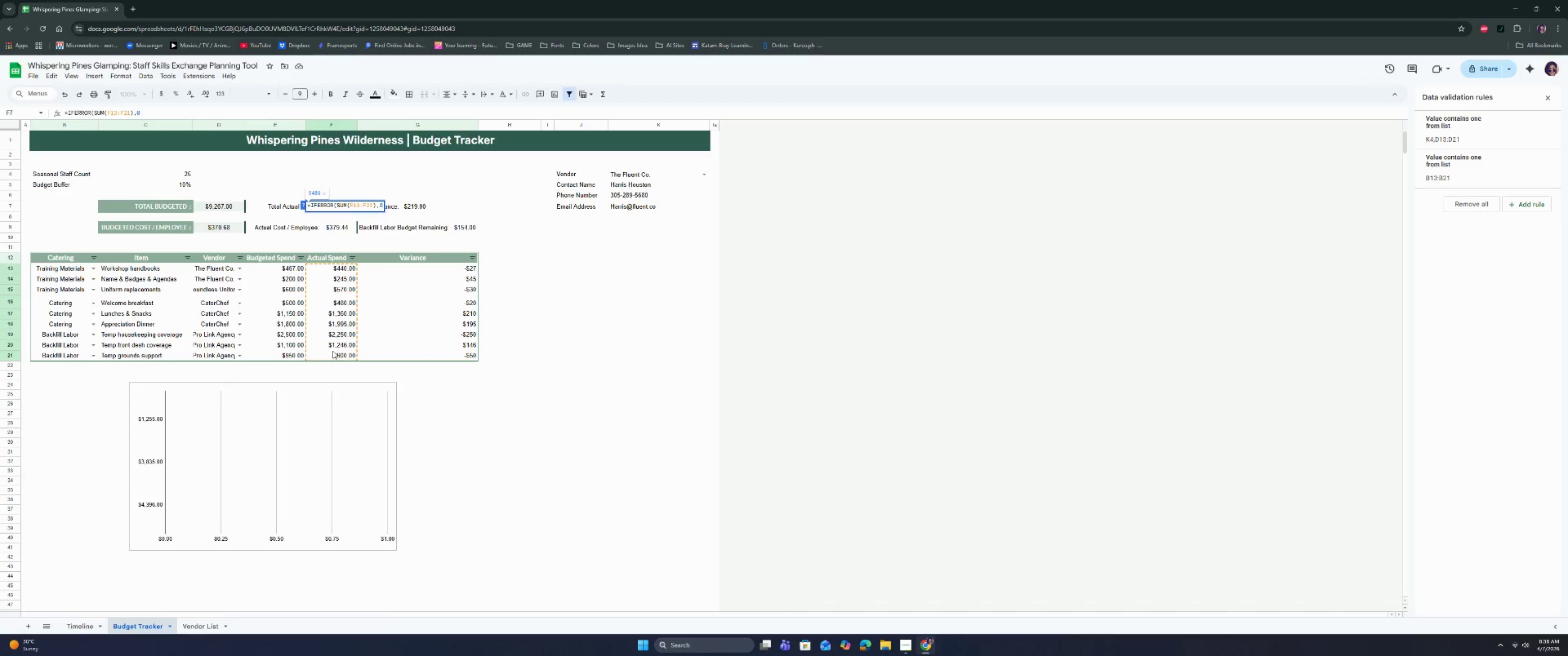 
key(Enter)
 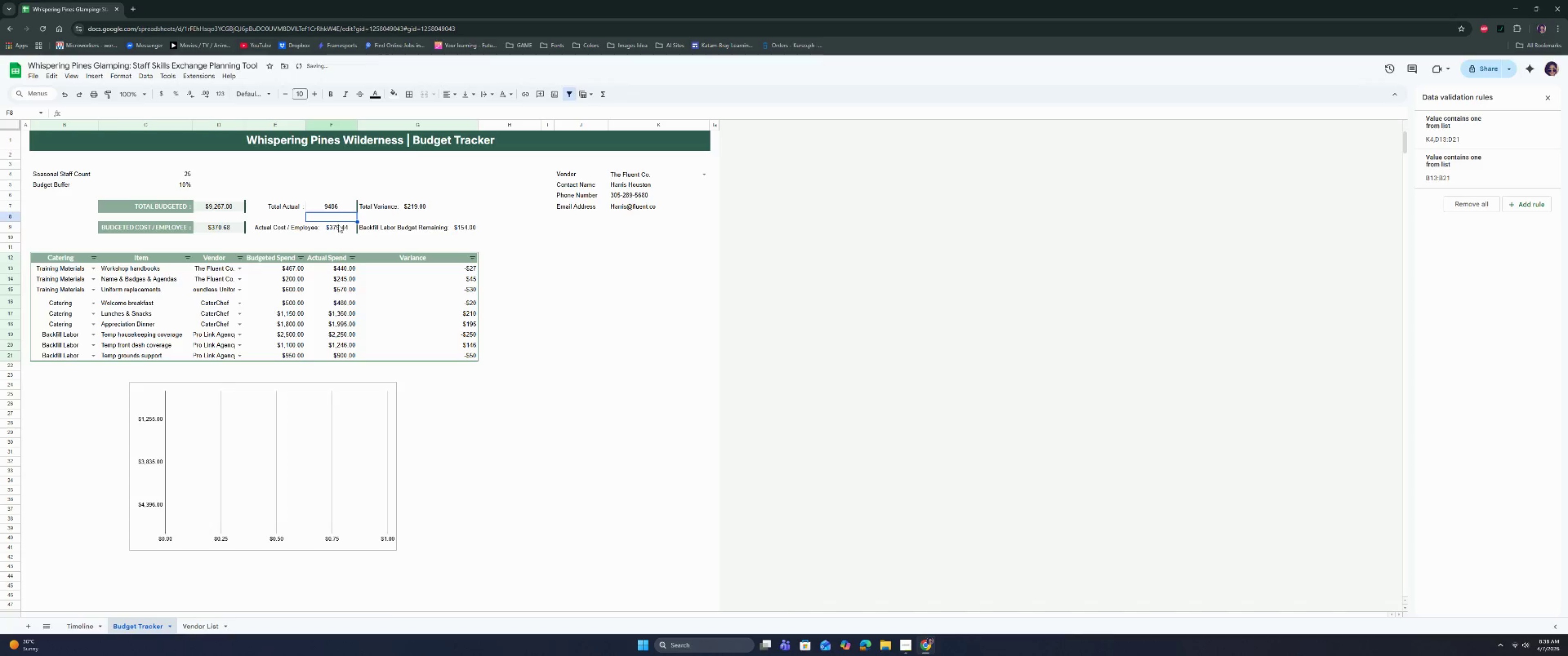 
left_click([338, 204])
 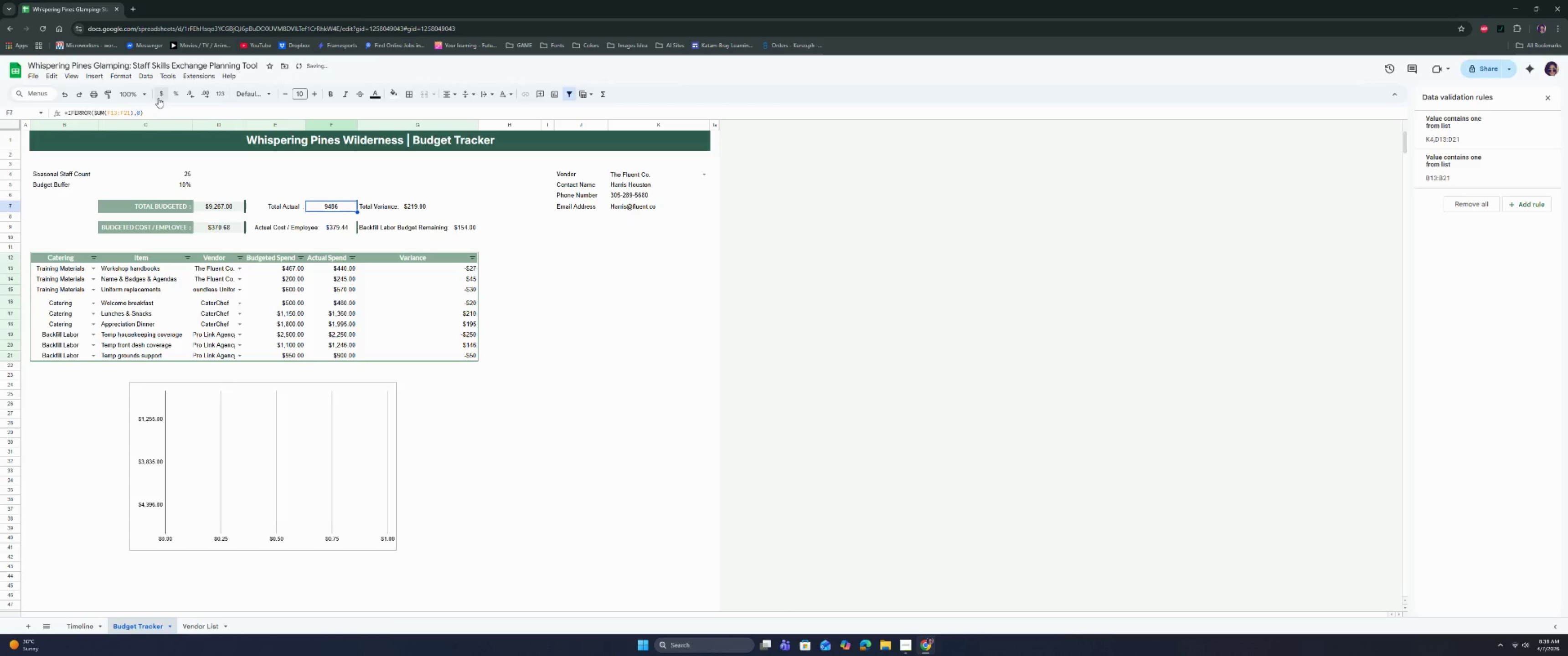 
left_click([156, 97])
 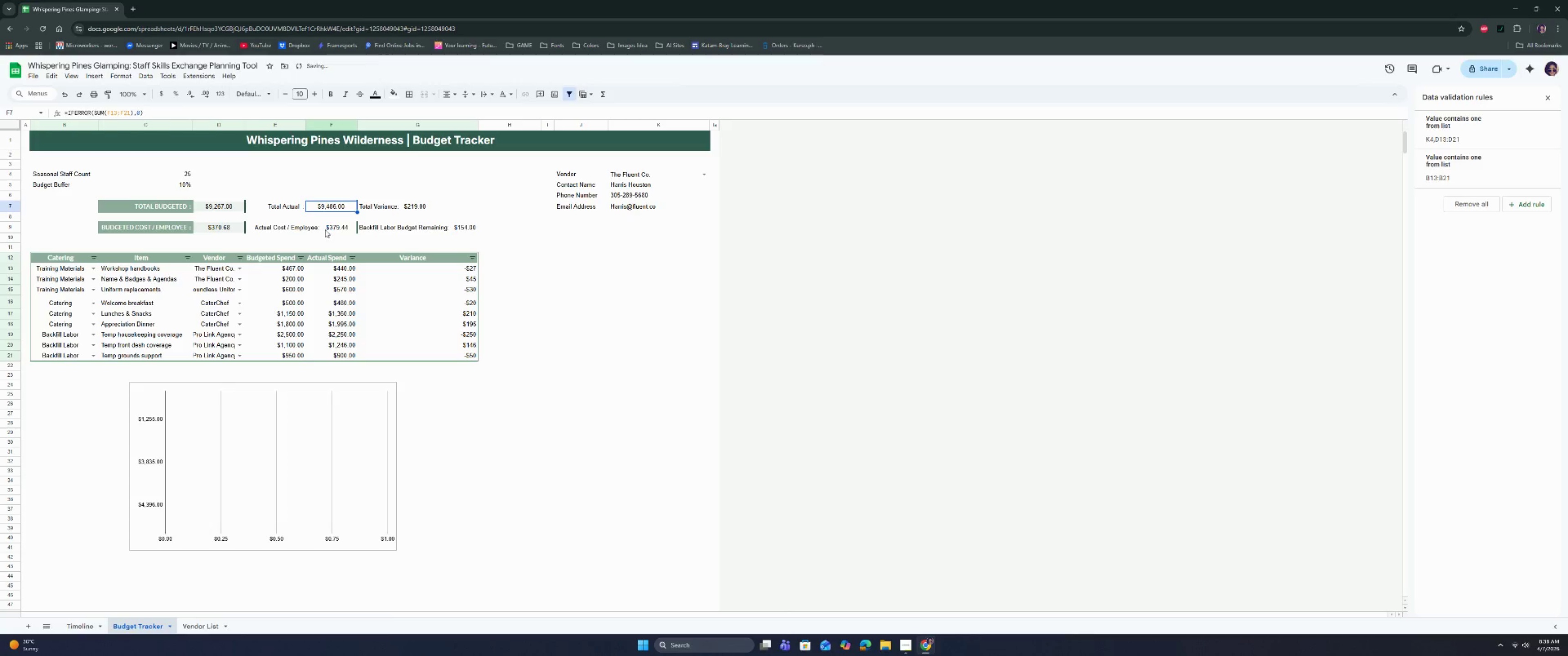 
left_click([327, 227])
 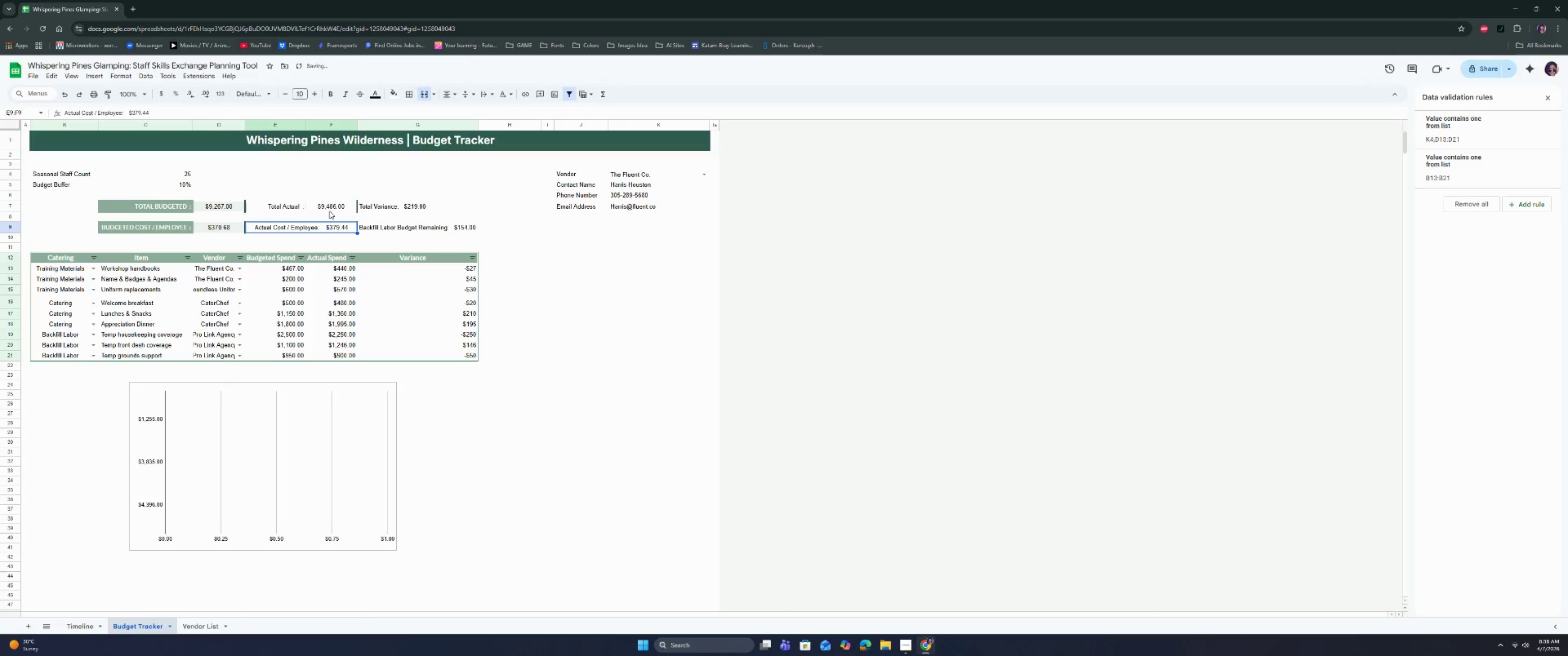 
left_click([330, 209])
 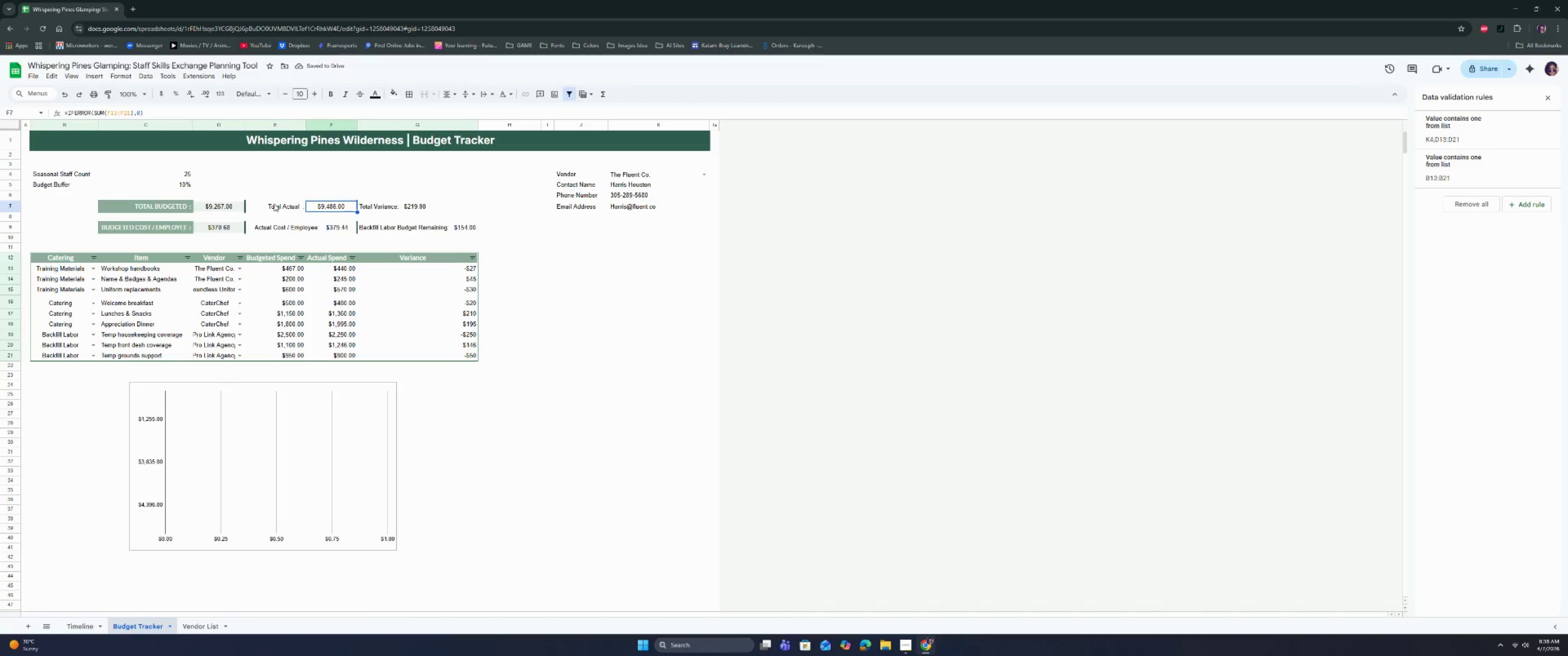 
left_click([274, 204])
 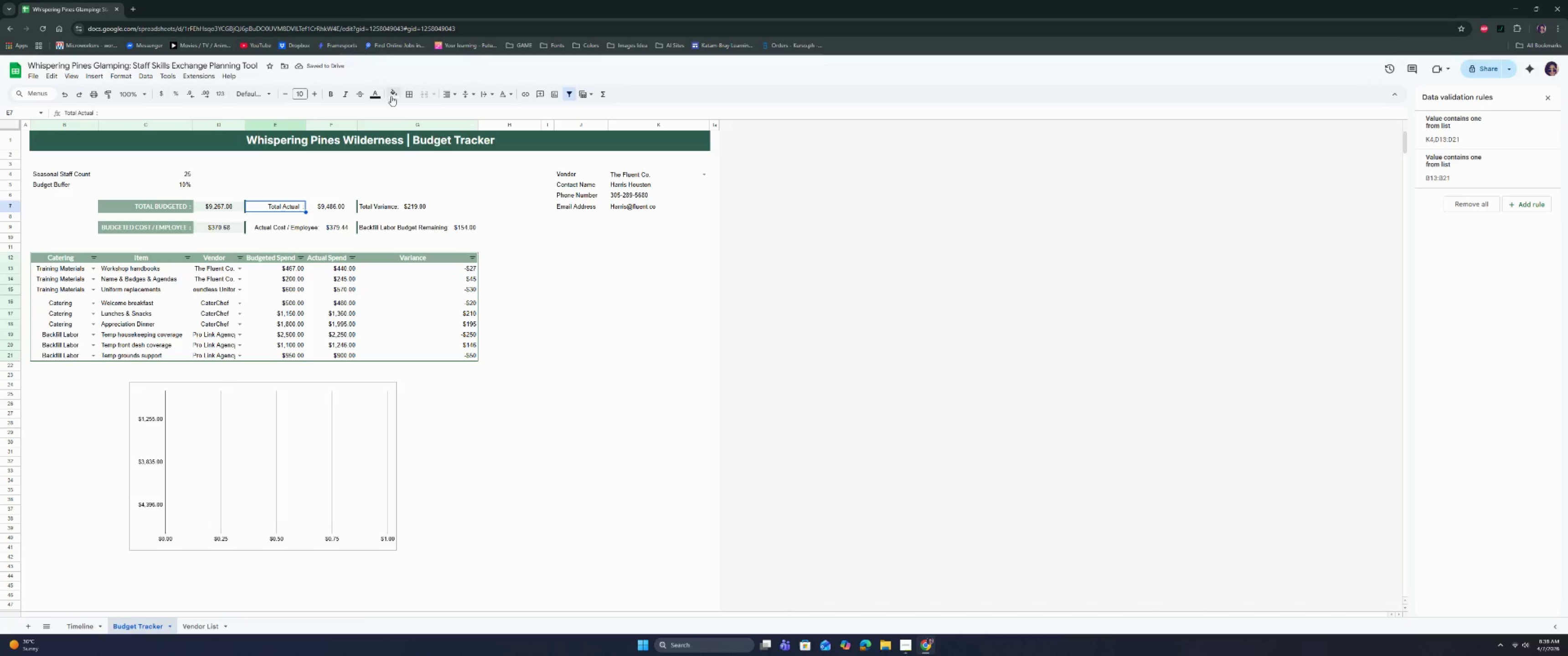 
left_click([391, 96])
 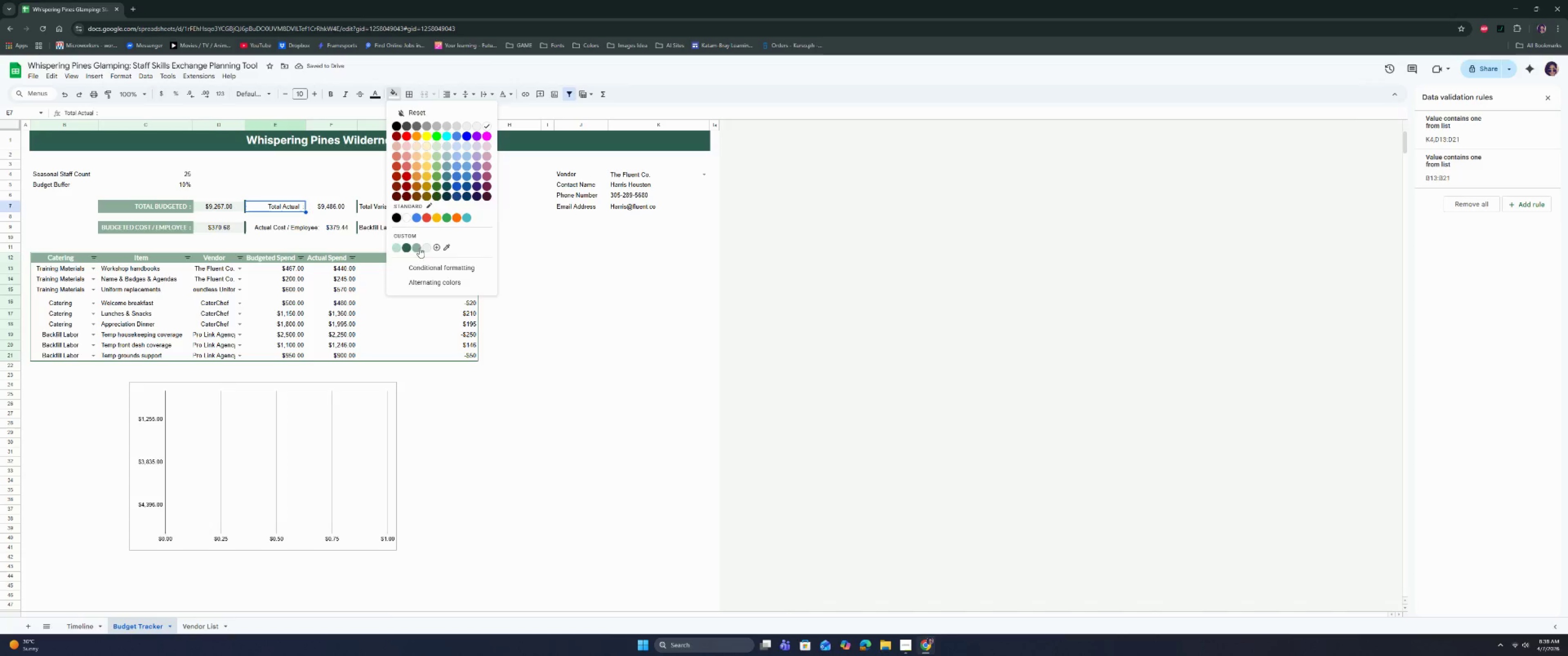 
left_click([418, 248])
 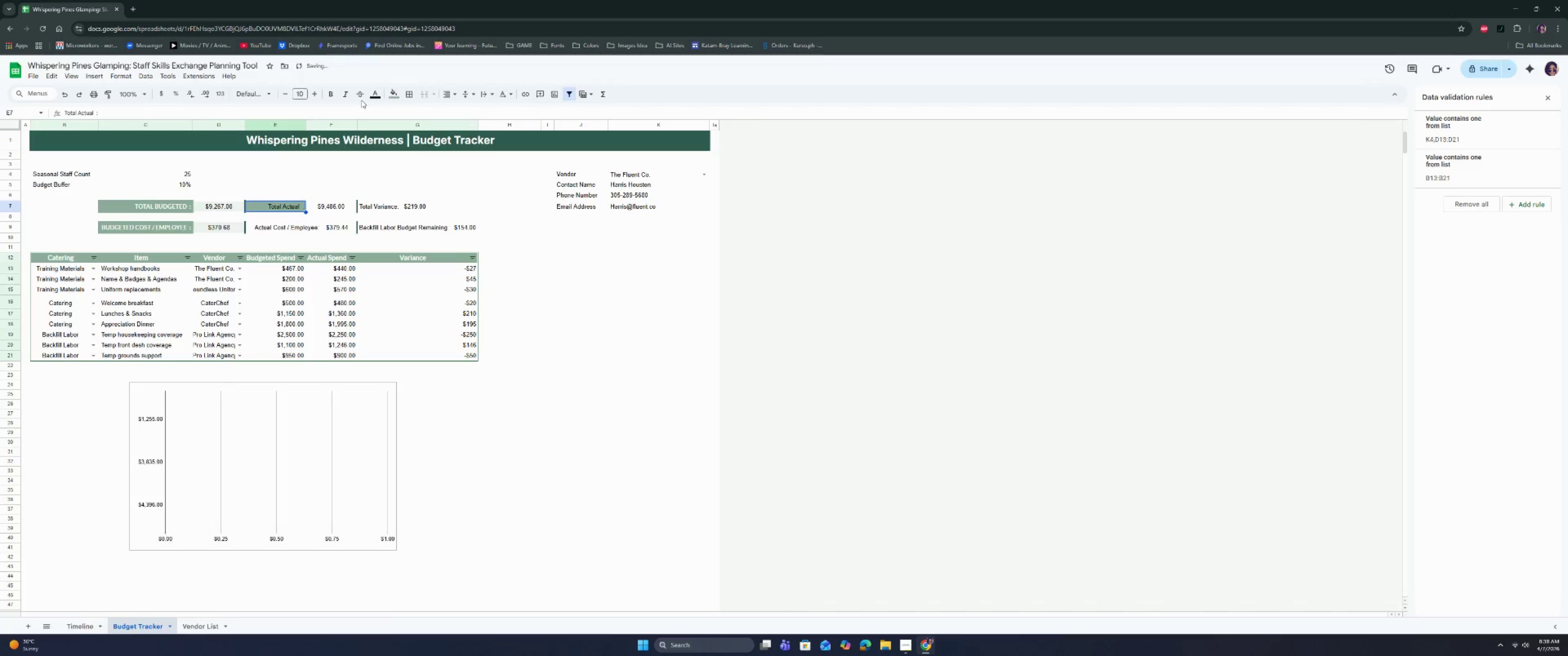 
left_click([371, 97])
 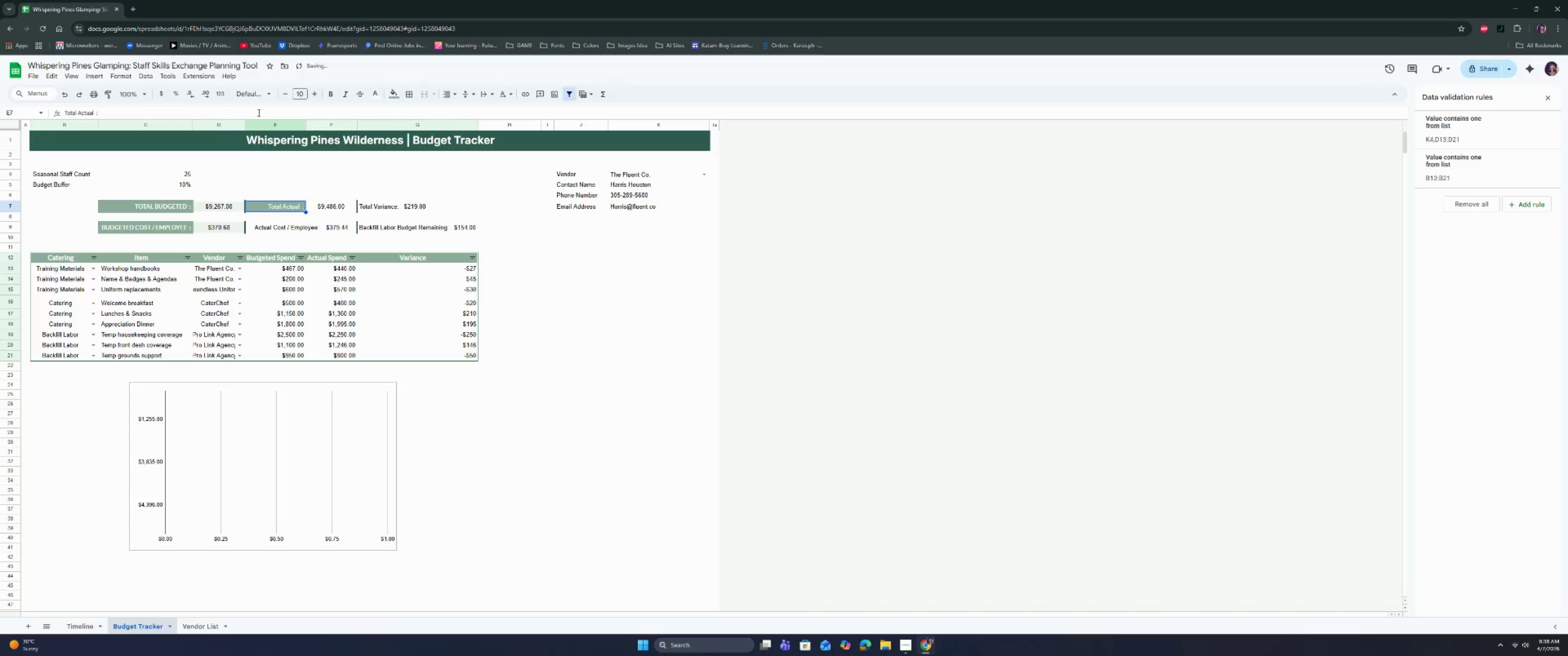 
double_click([281, 207])
 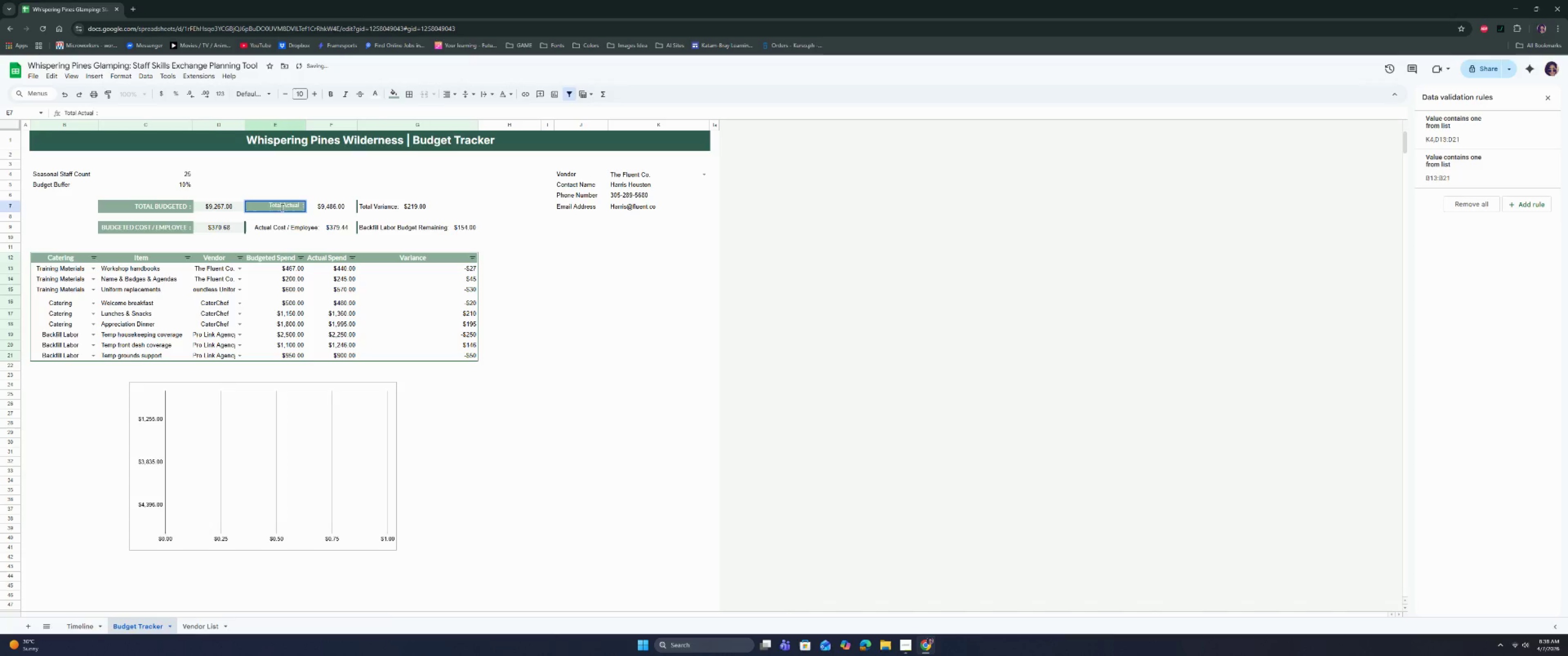 
triple_click([281, 207])
 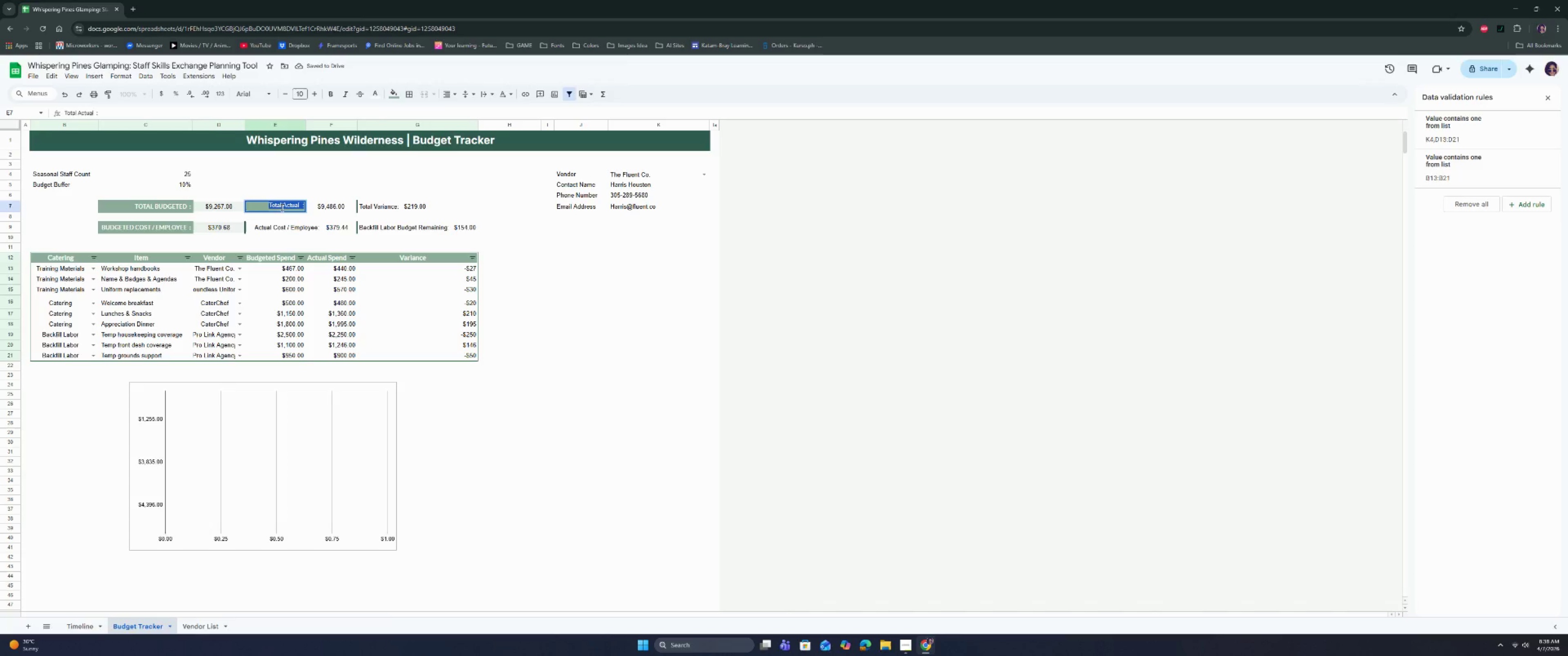 
type(TOTAL ACT)
key(Backspace)
type(TIA)
key(Backspace)
key(Backspace)
type(UAL:)
key(Backspace)
type(  :)
 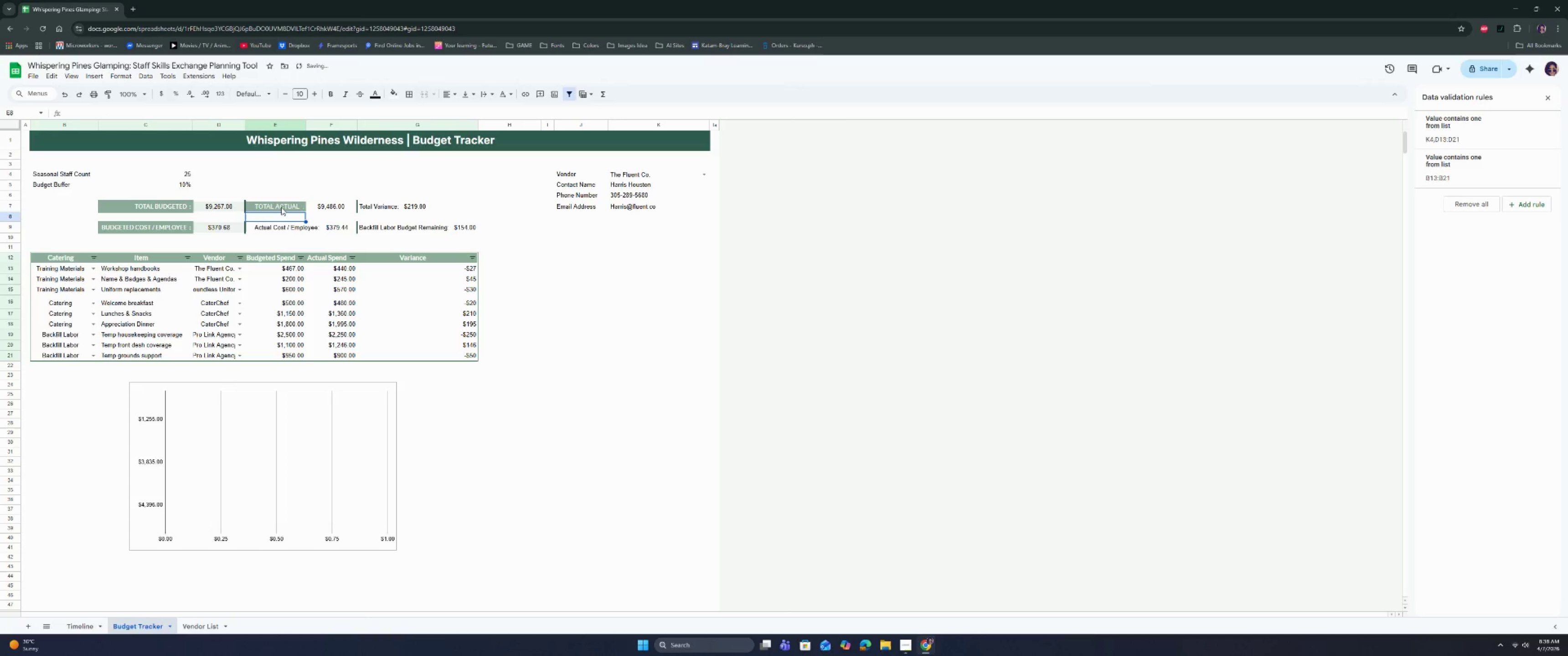 
 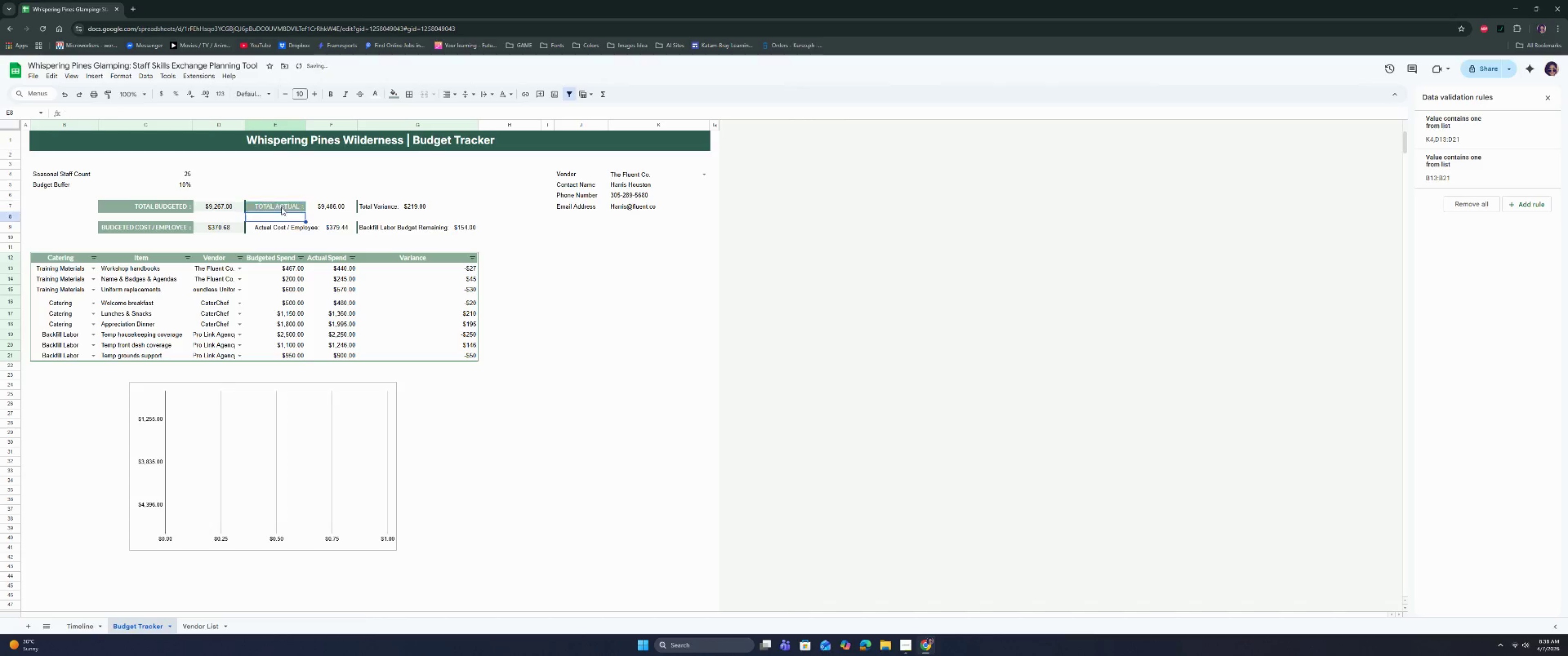 
key(Enter)
 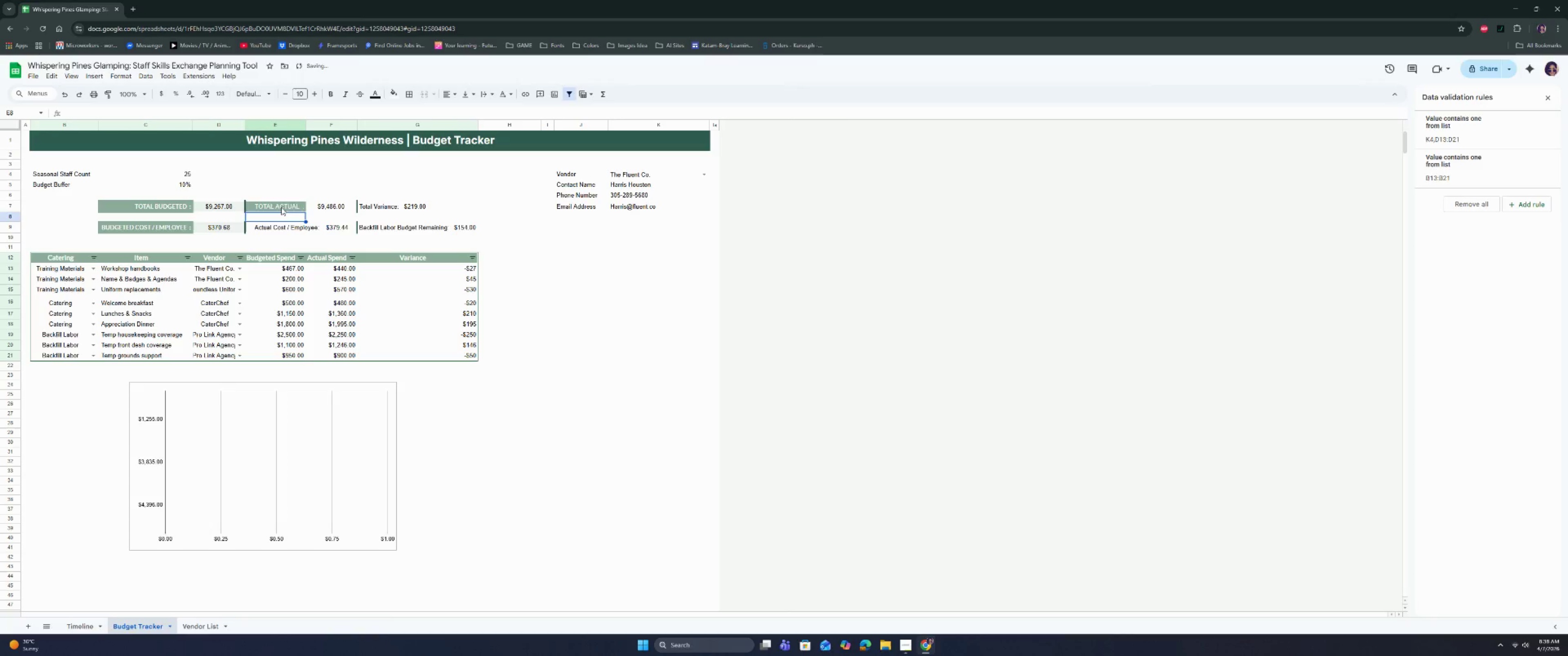 
left_click([281, 207])
 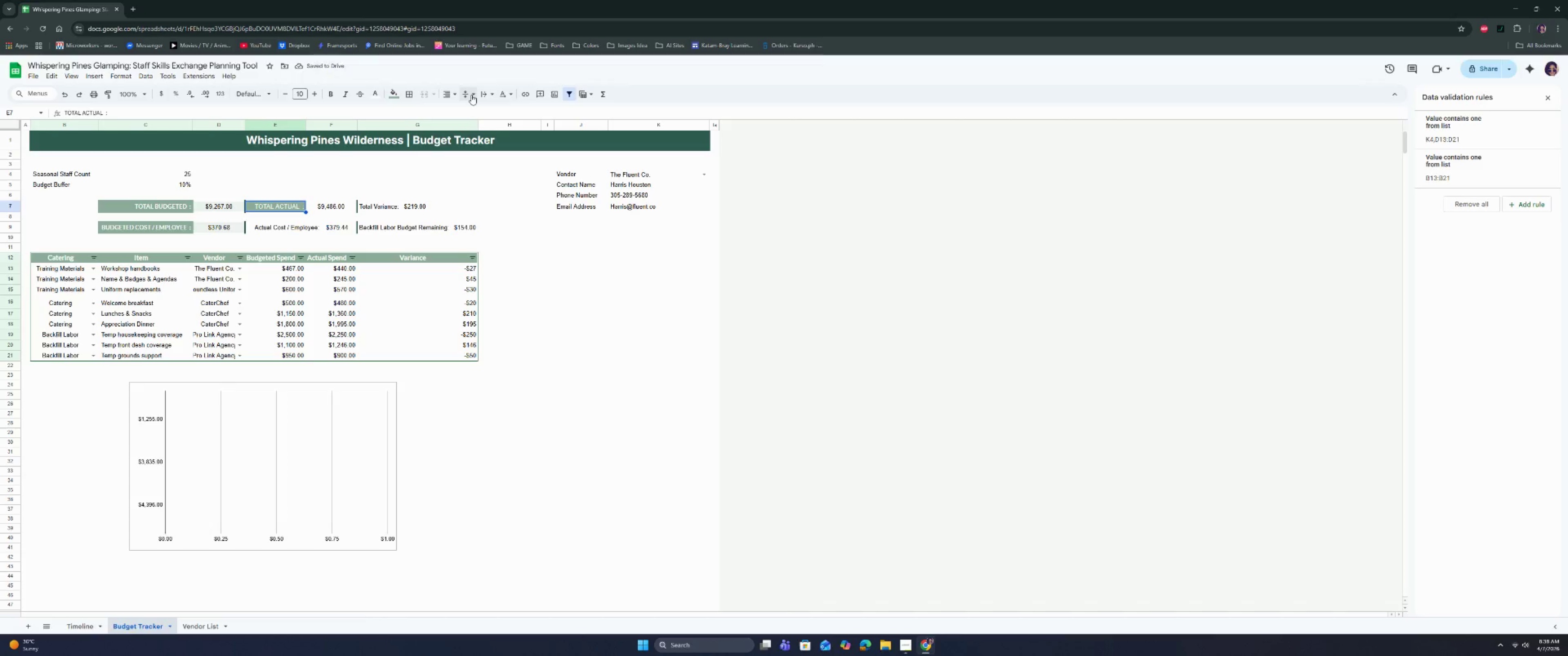 
left_click([322, 208])
 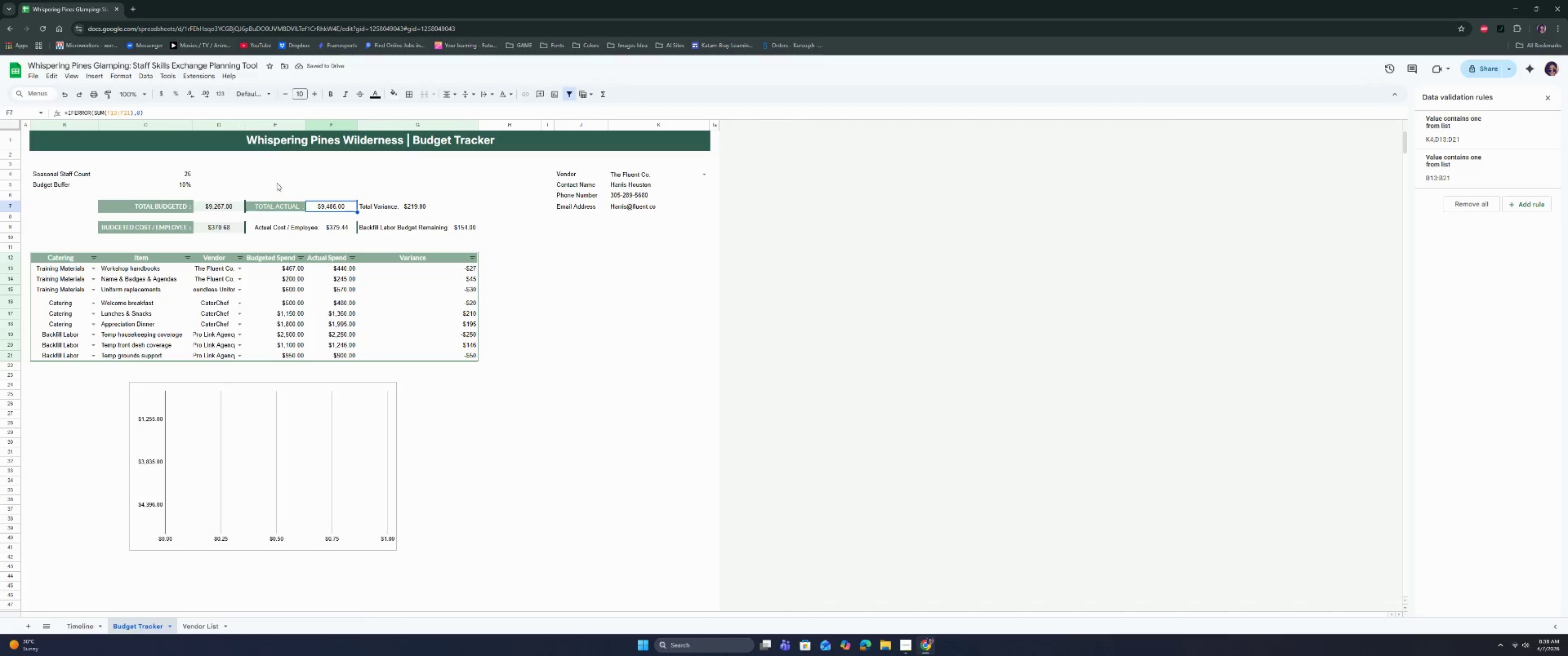 
left_click([280, 207])
 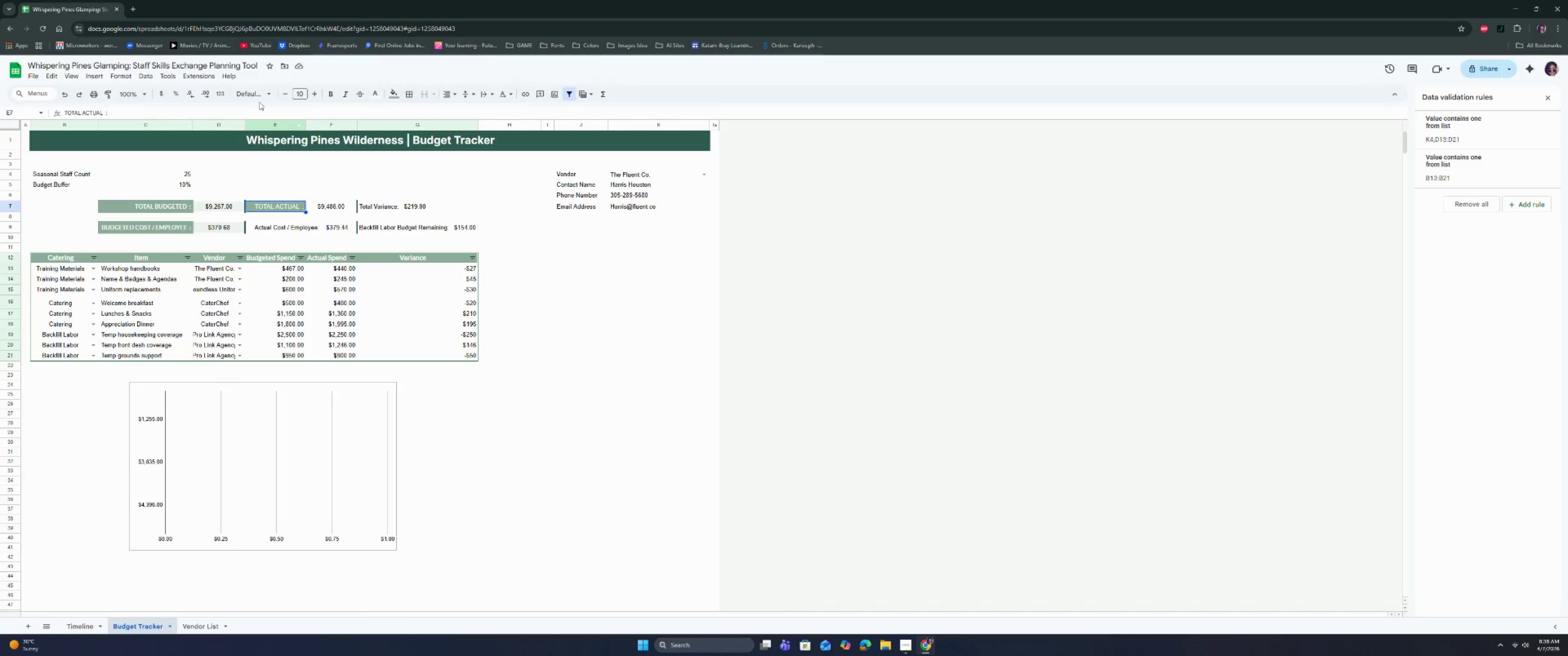 
left_click([259, 97])
 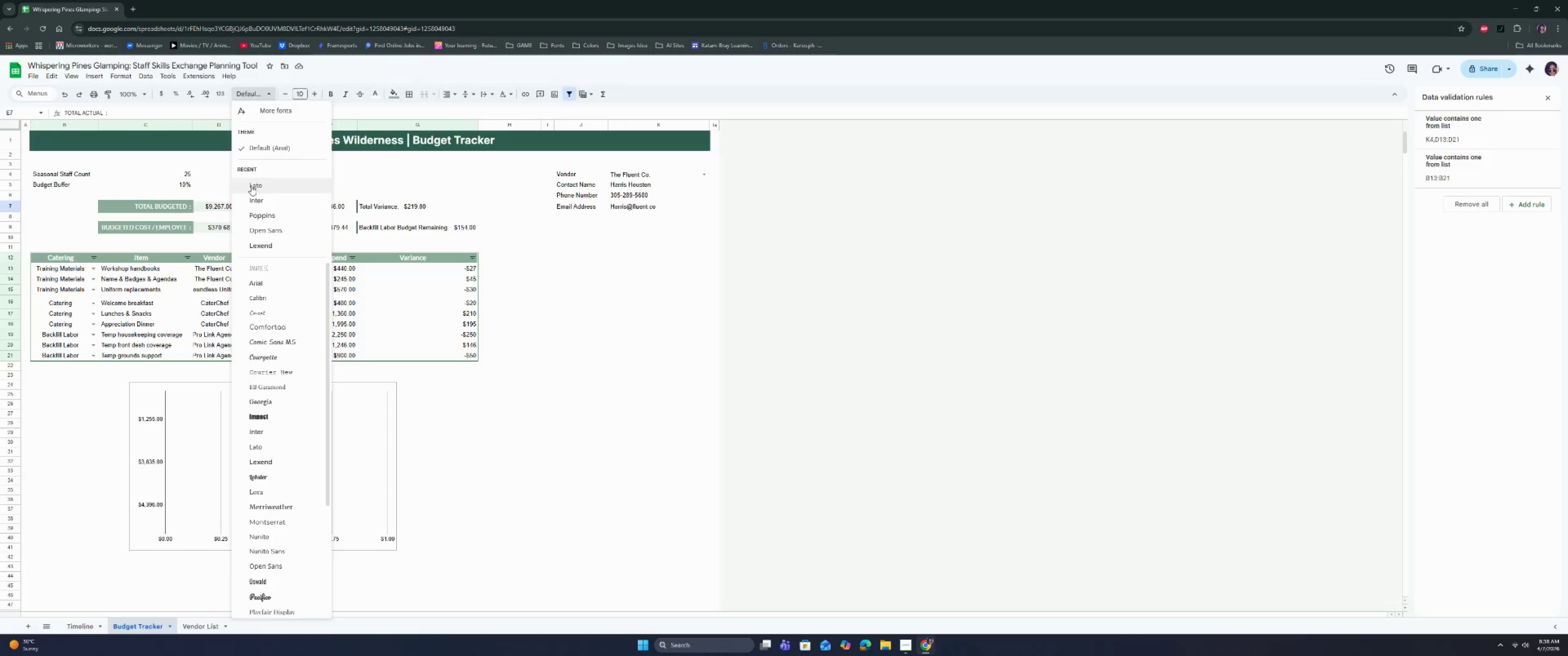 
left_click([251, 185])
 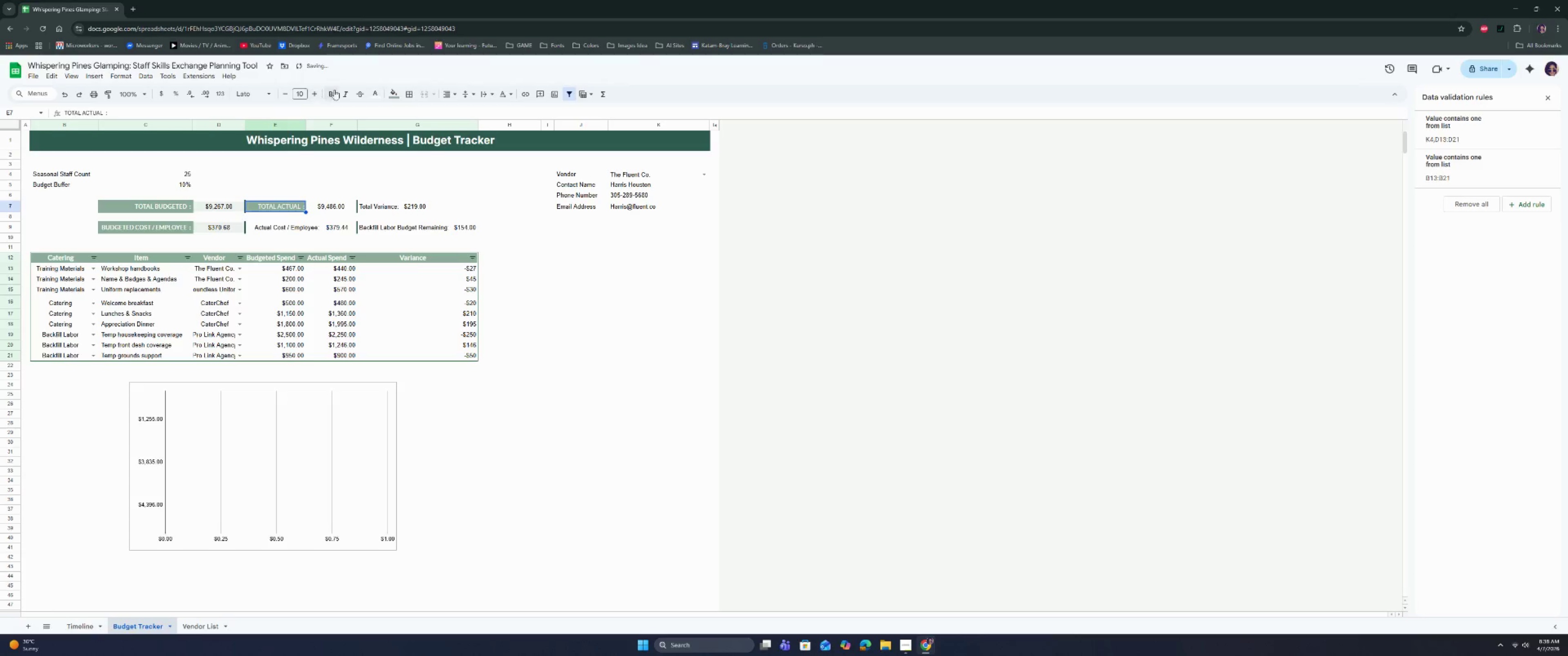 
left_click([335, 91])
 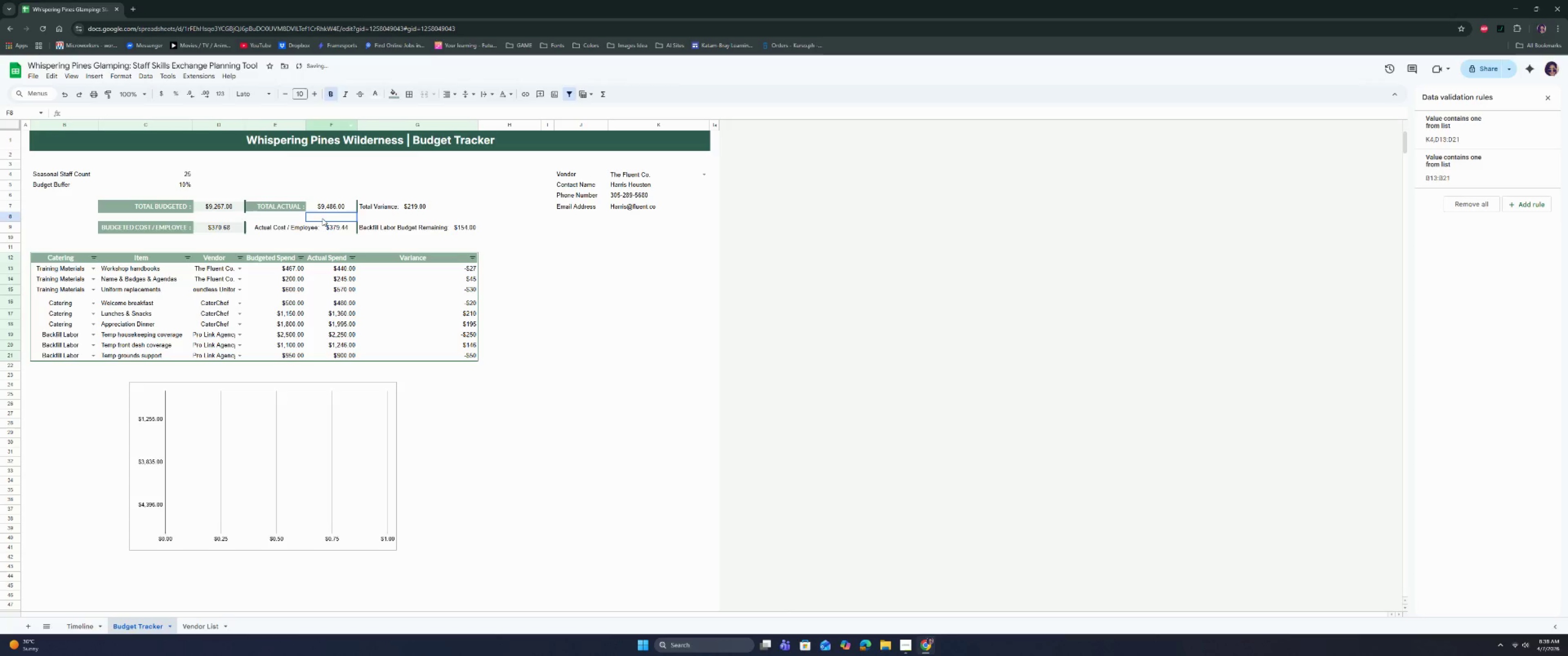 
double_click([329, 207])
 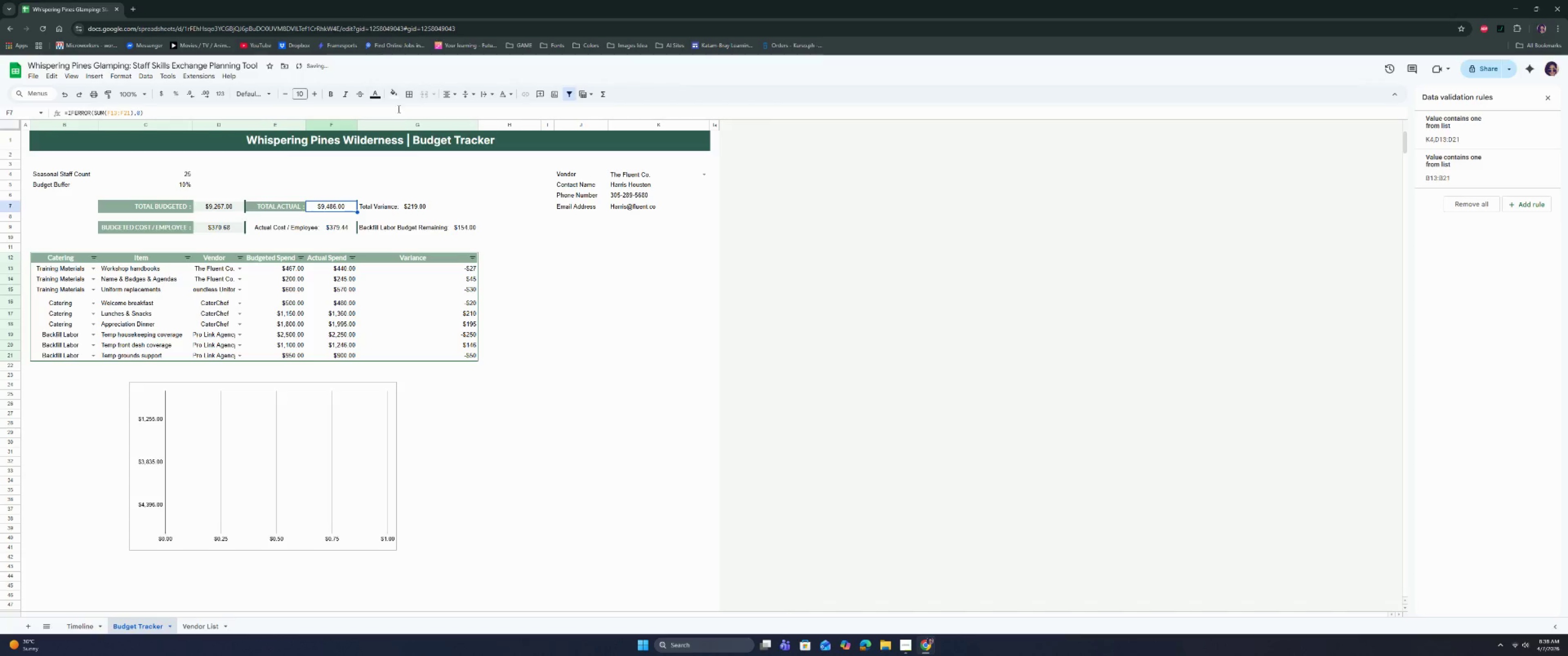 
left_click([398, 92])
 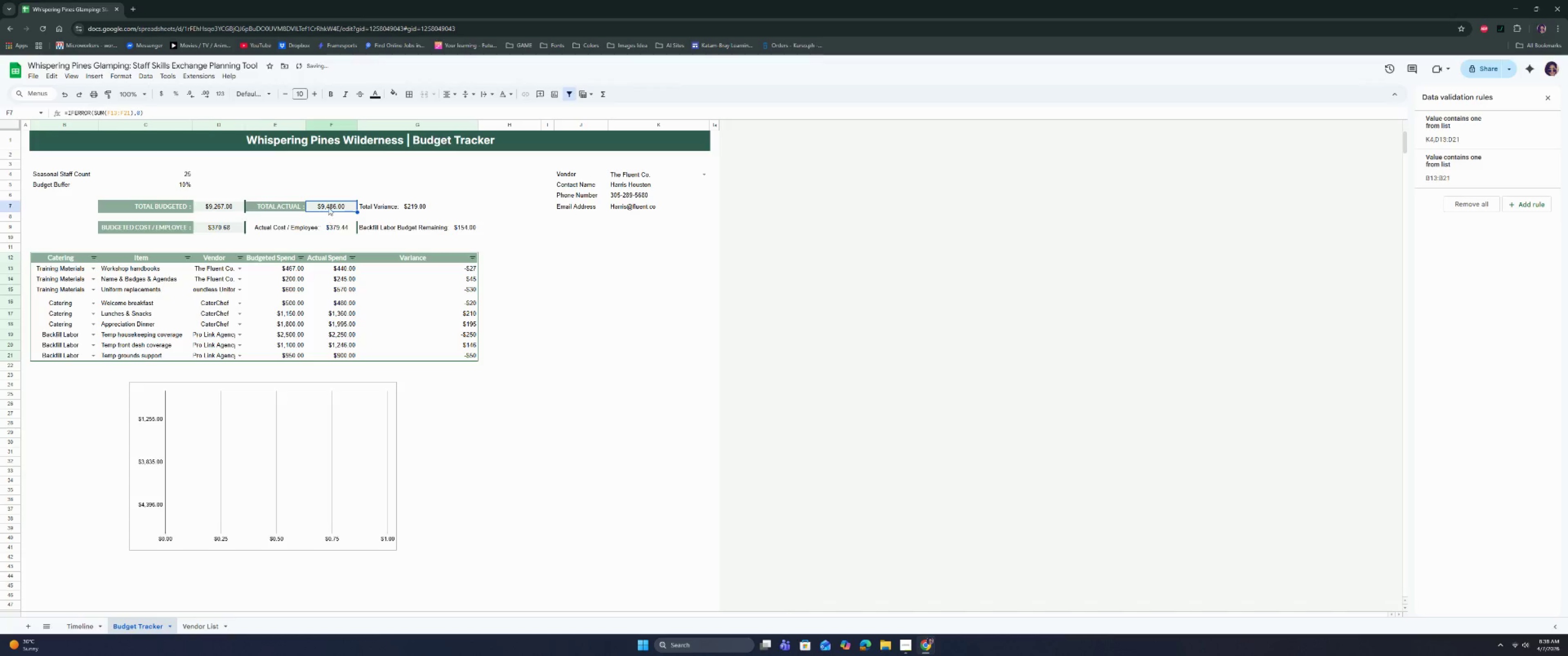 
left_click([206, 205])
 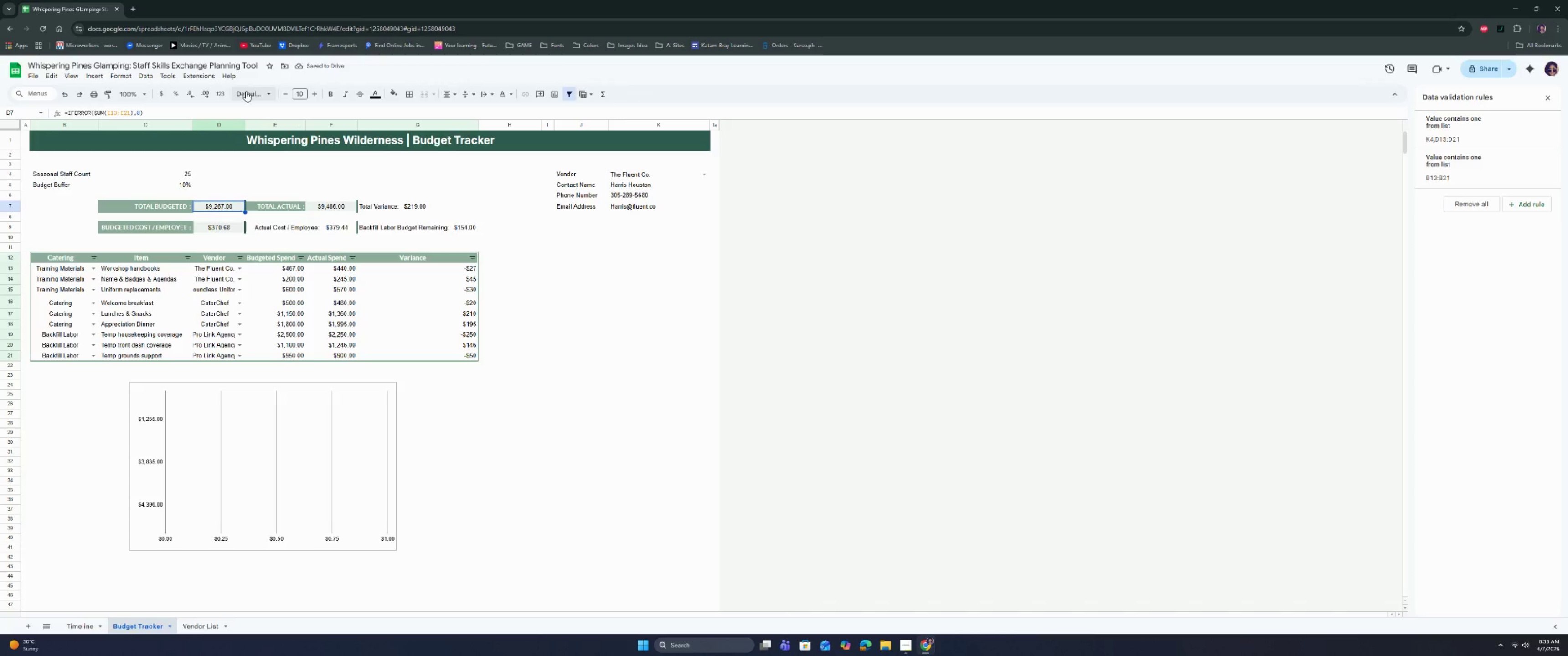 
left_click([246, 92])
 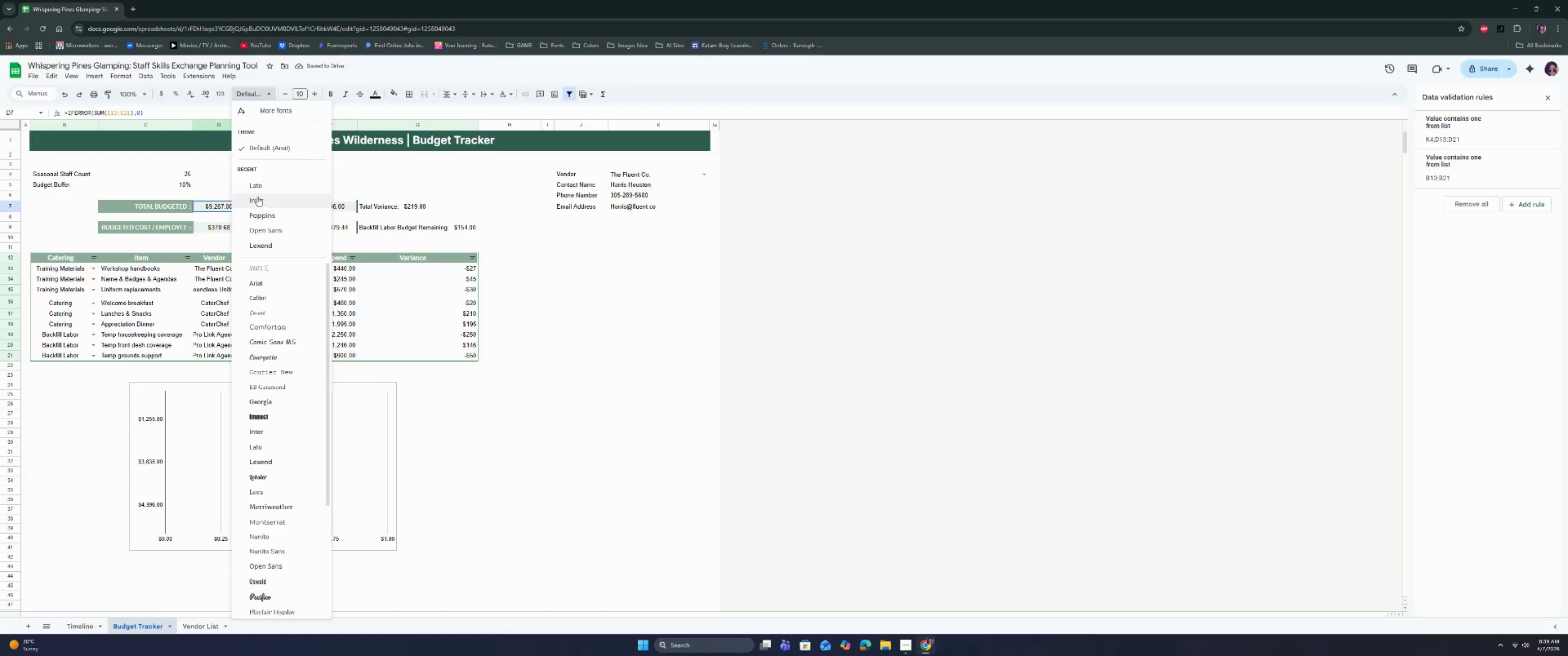 
left_click([258, 189])
 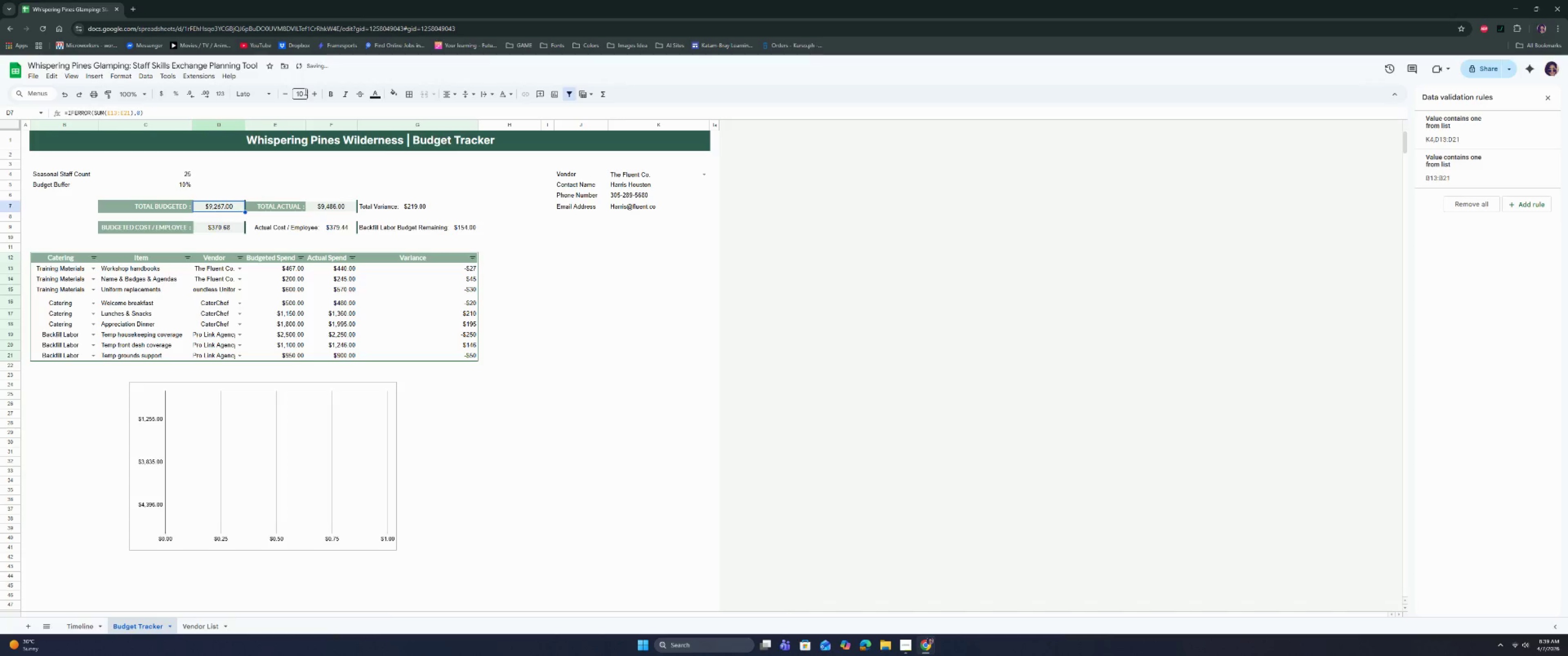 
left_click([314, 93])
 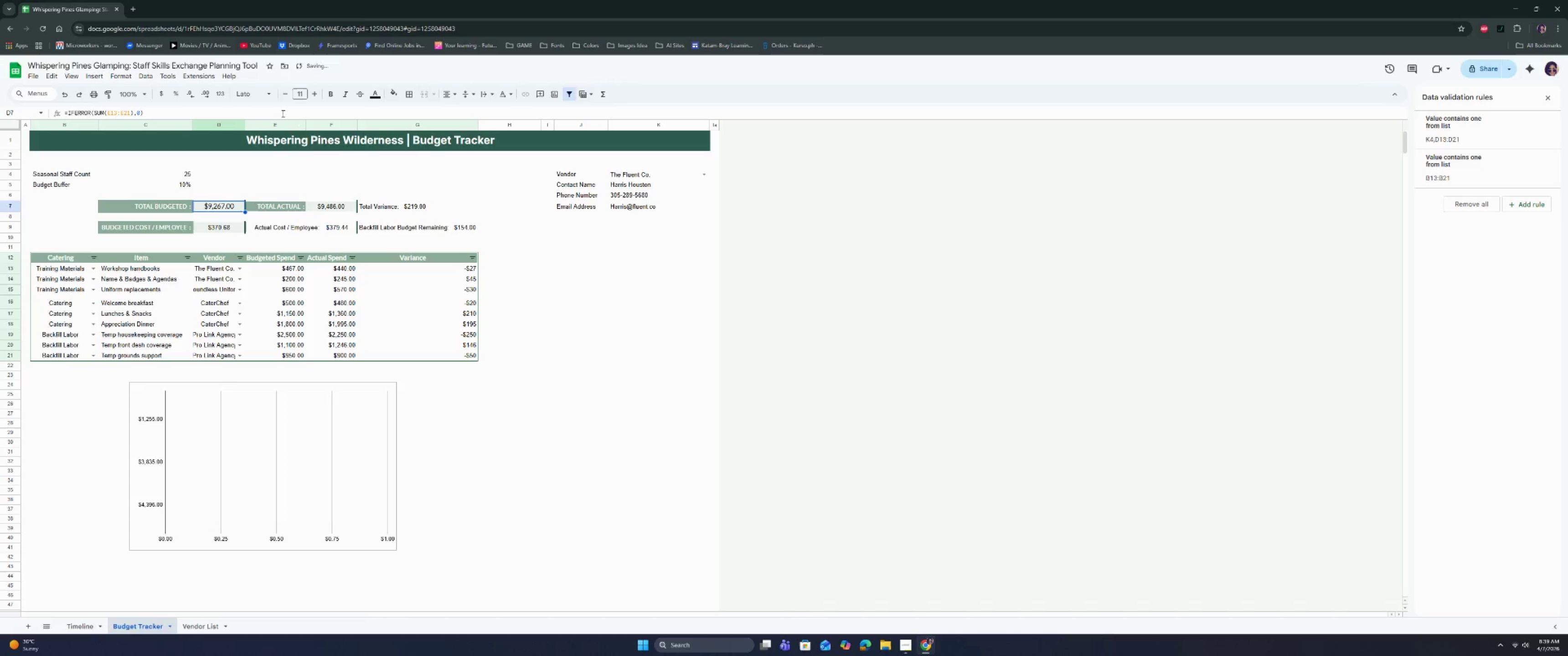 
left_click([333, 92])
 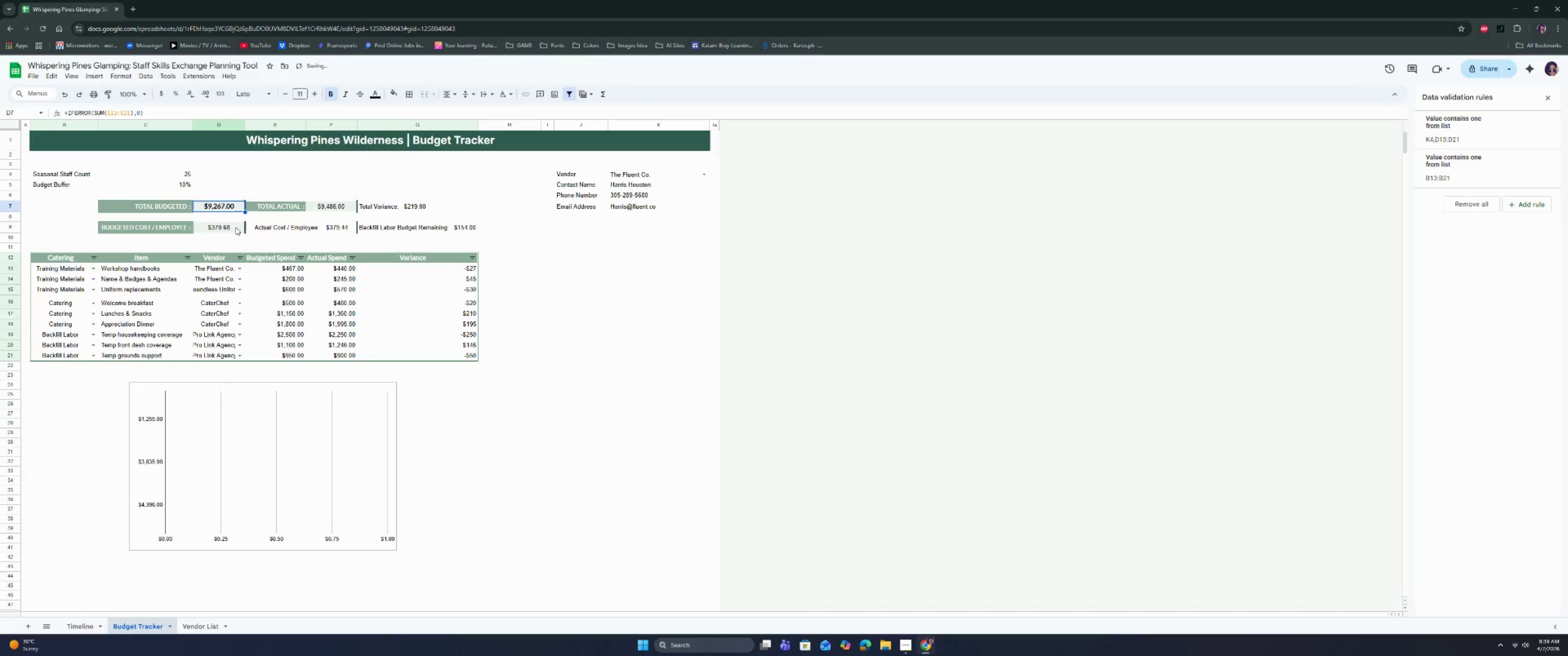 
left_click([234, 227])
 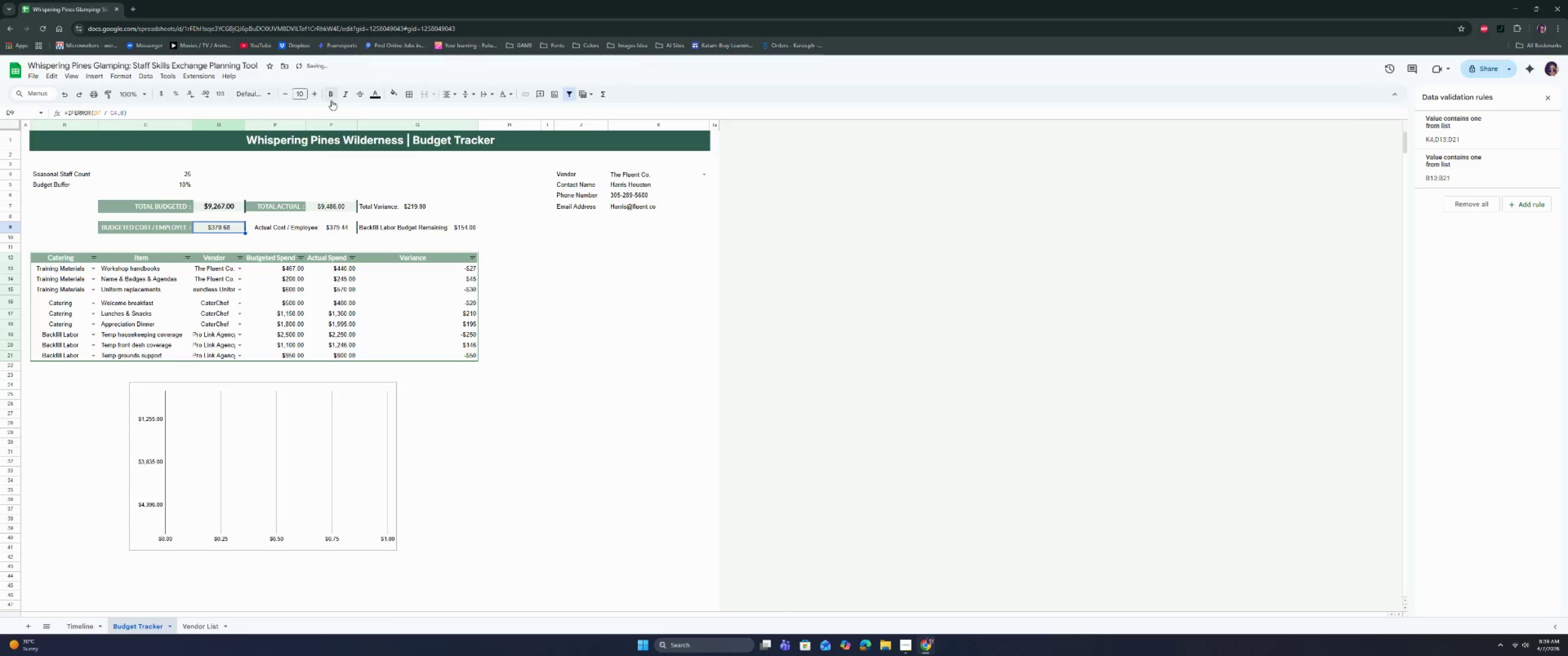 
left_click([332, 97])
 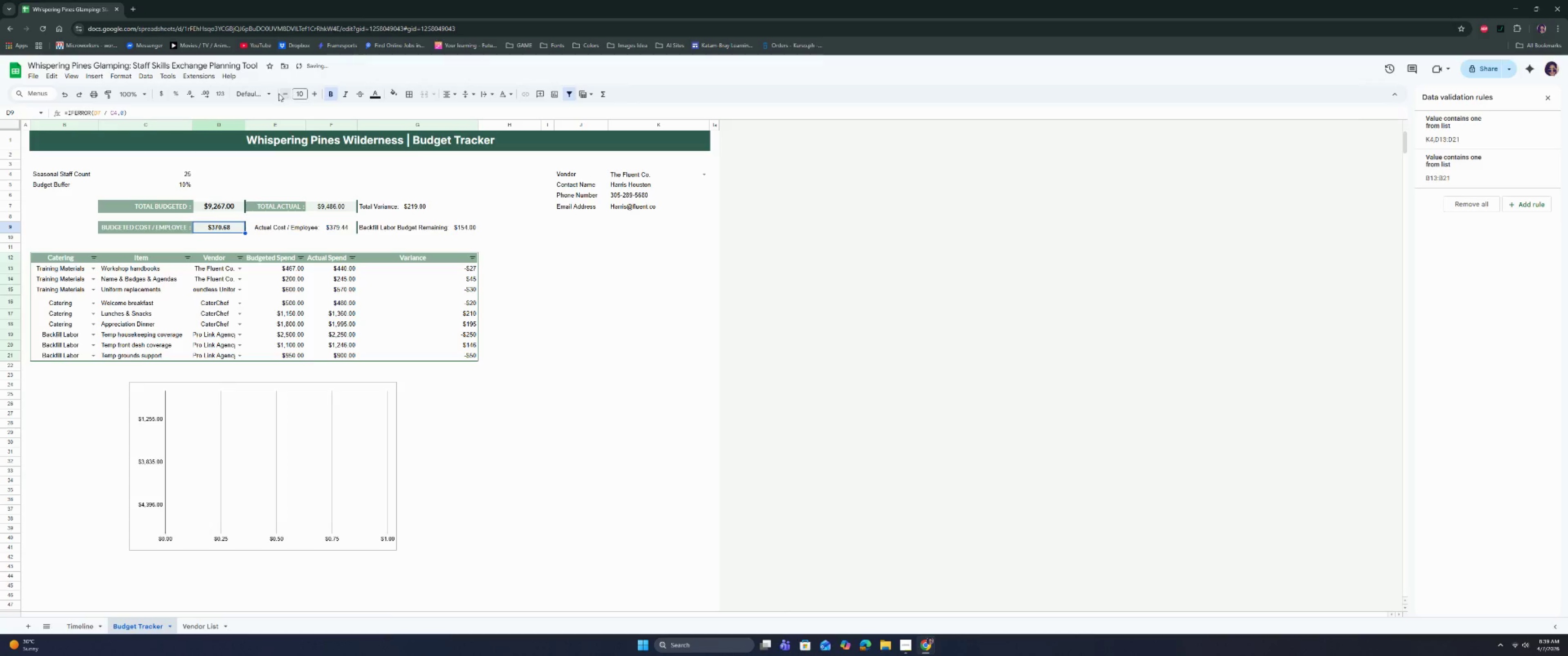 
left_click([274, 92])
 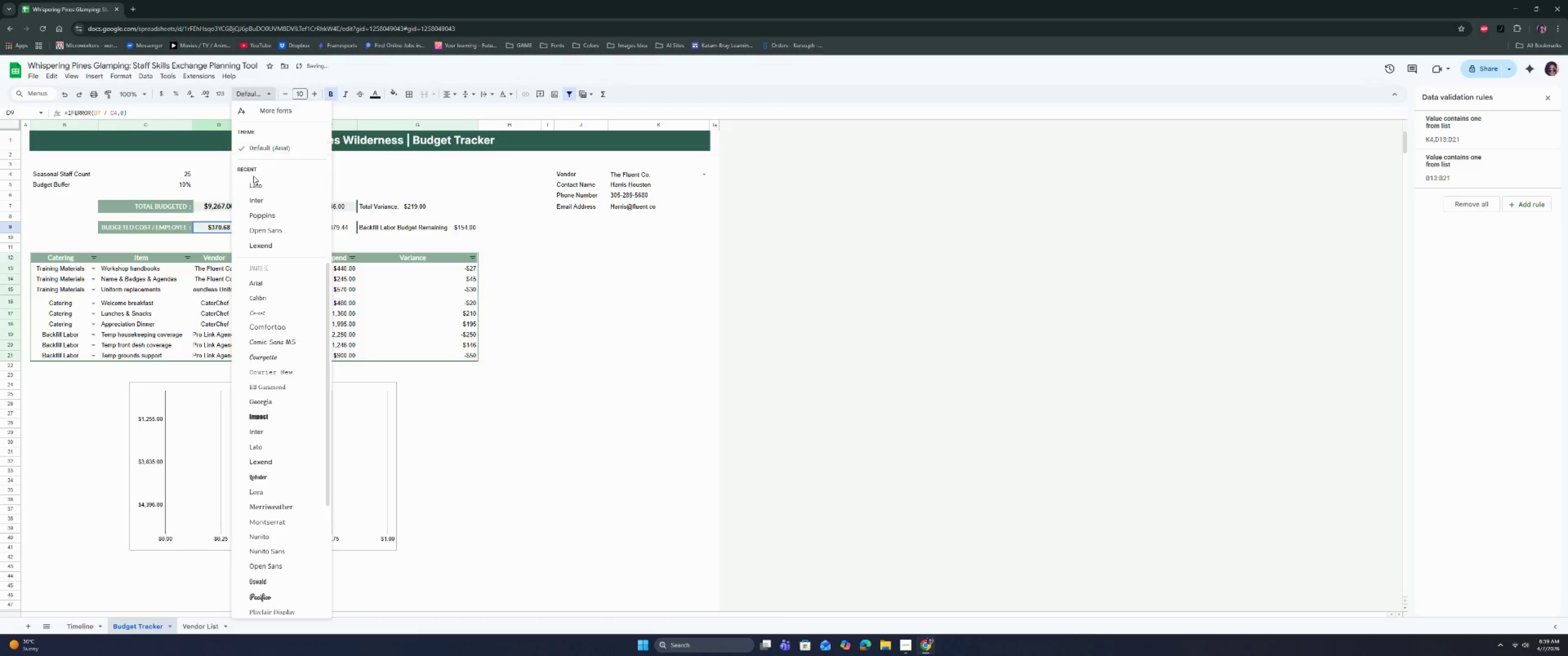 
left_click([256, 186])
 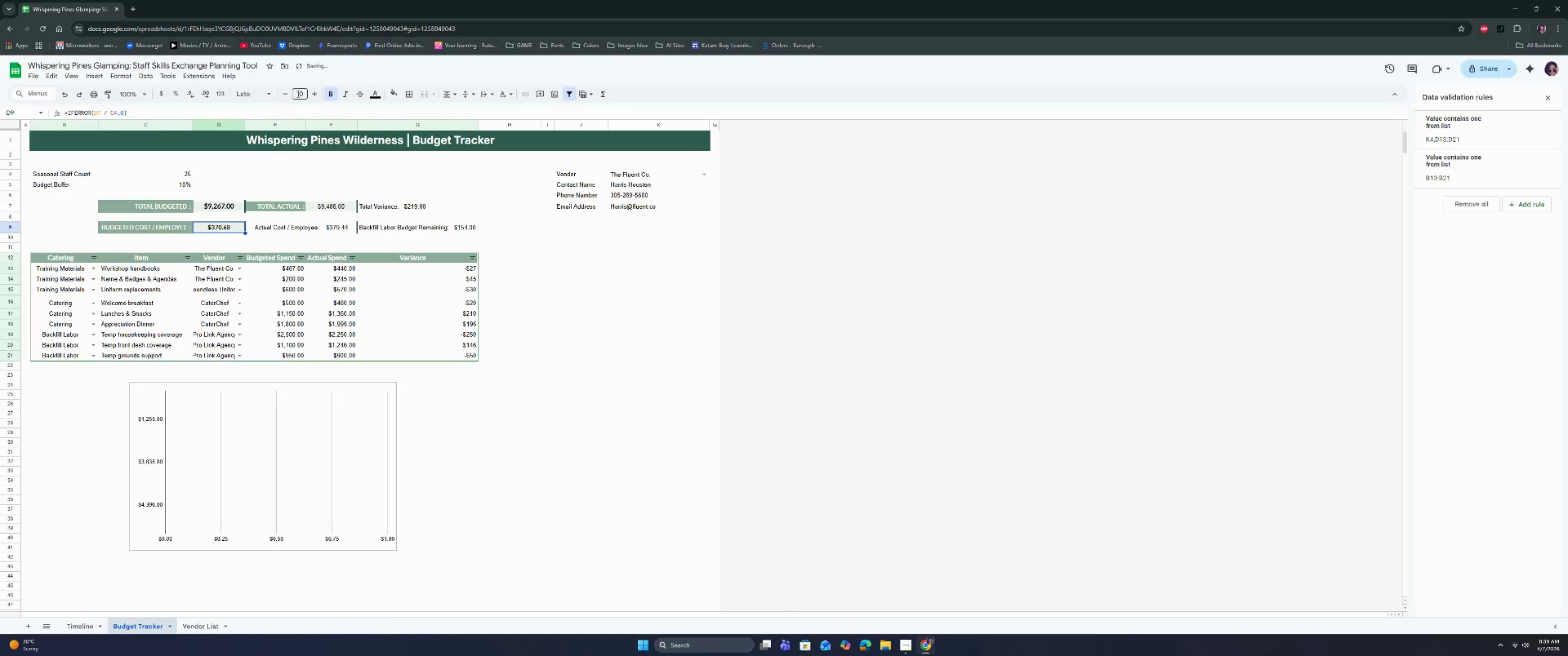 
left_click([313, 94])
 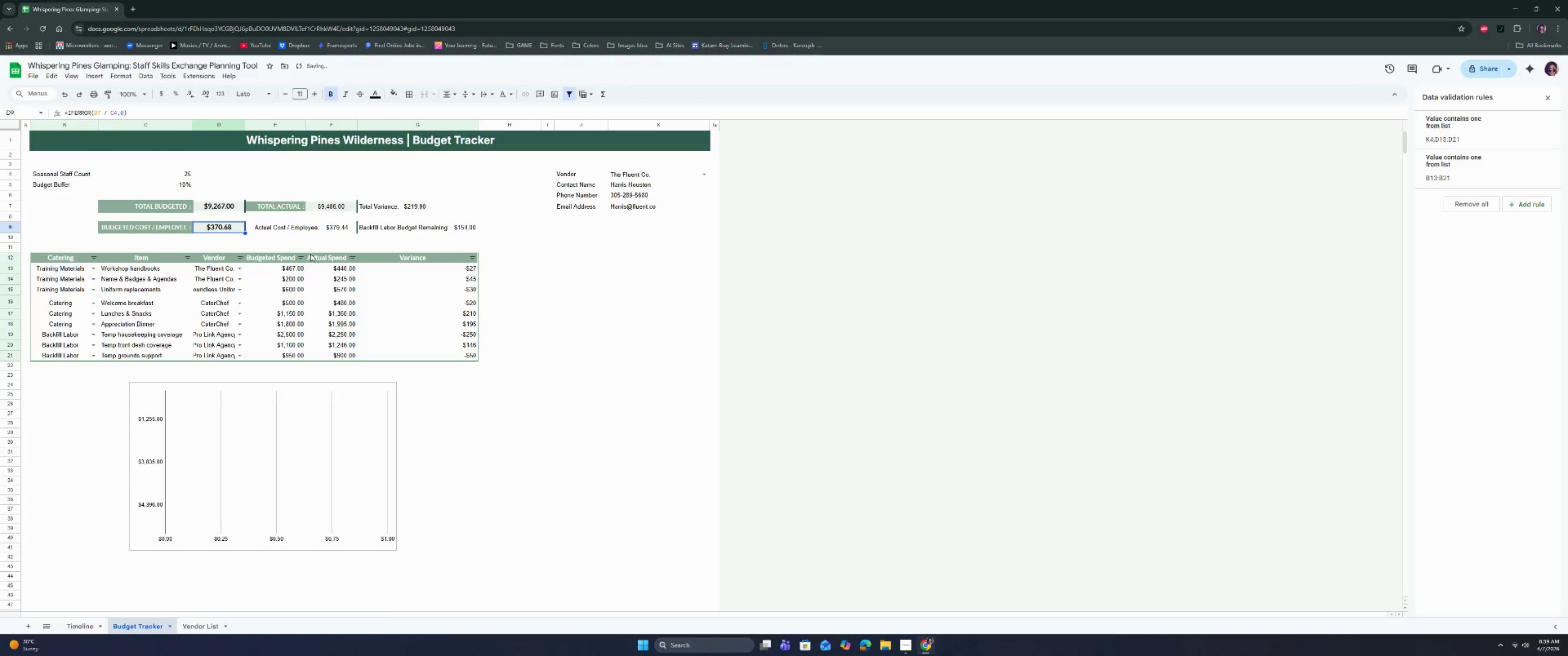 
left_click([311, 242])
 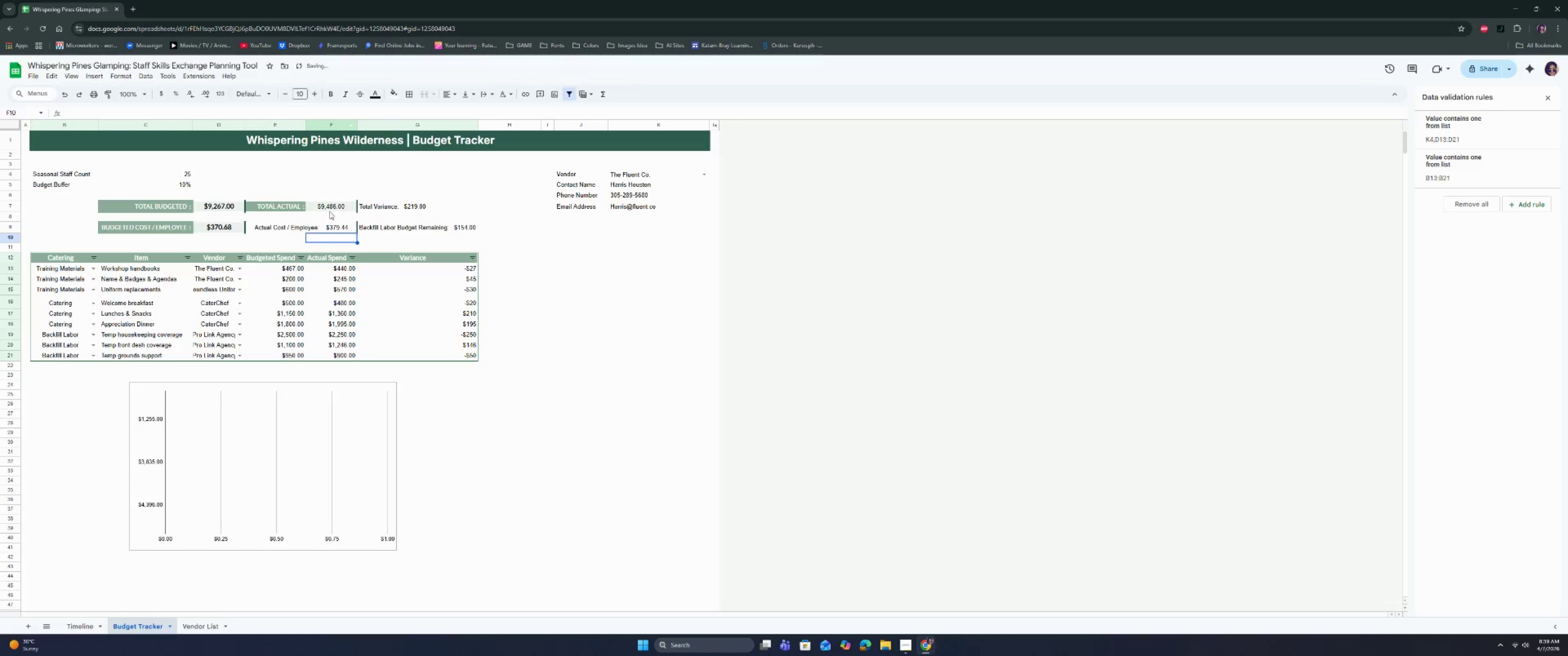 
left_click([333, 205])
 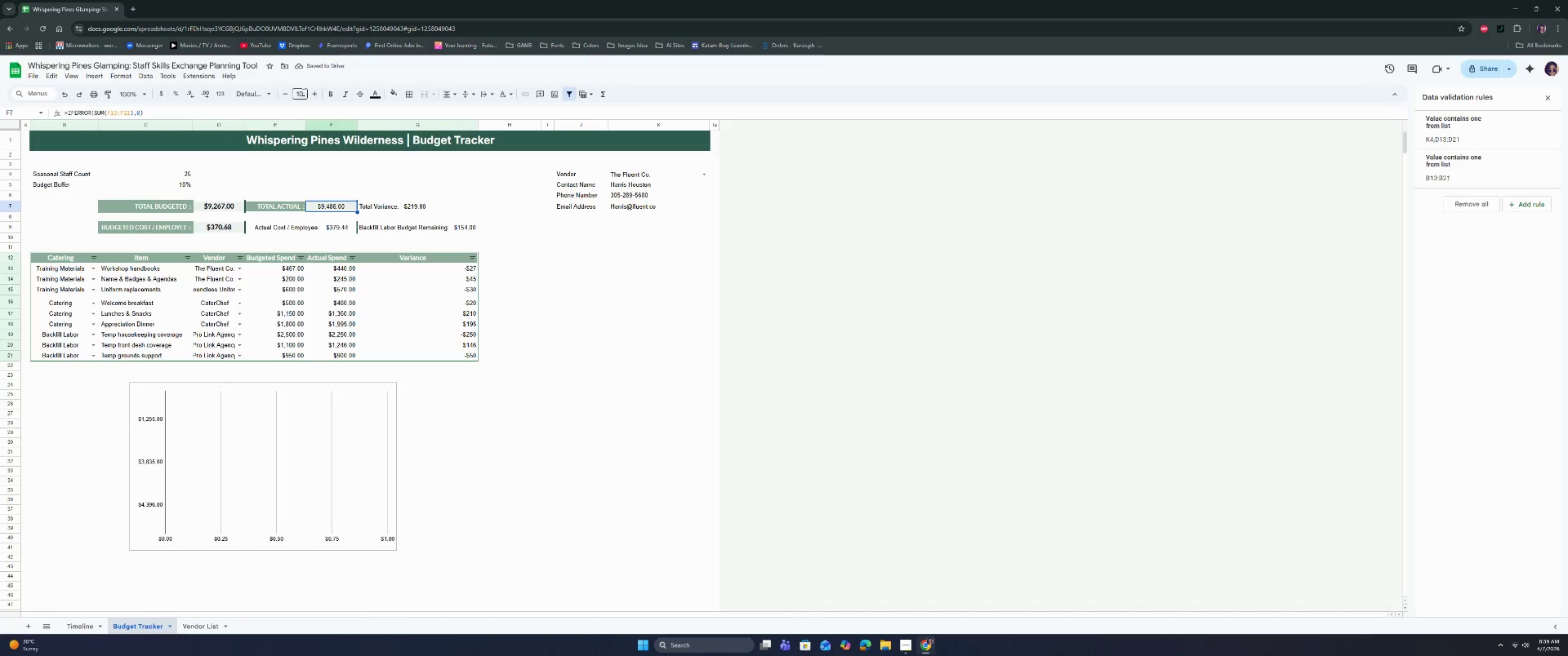 
left_click([273, 91])
 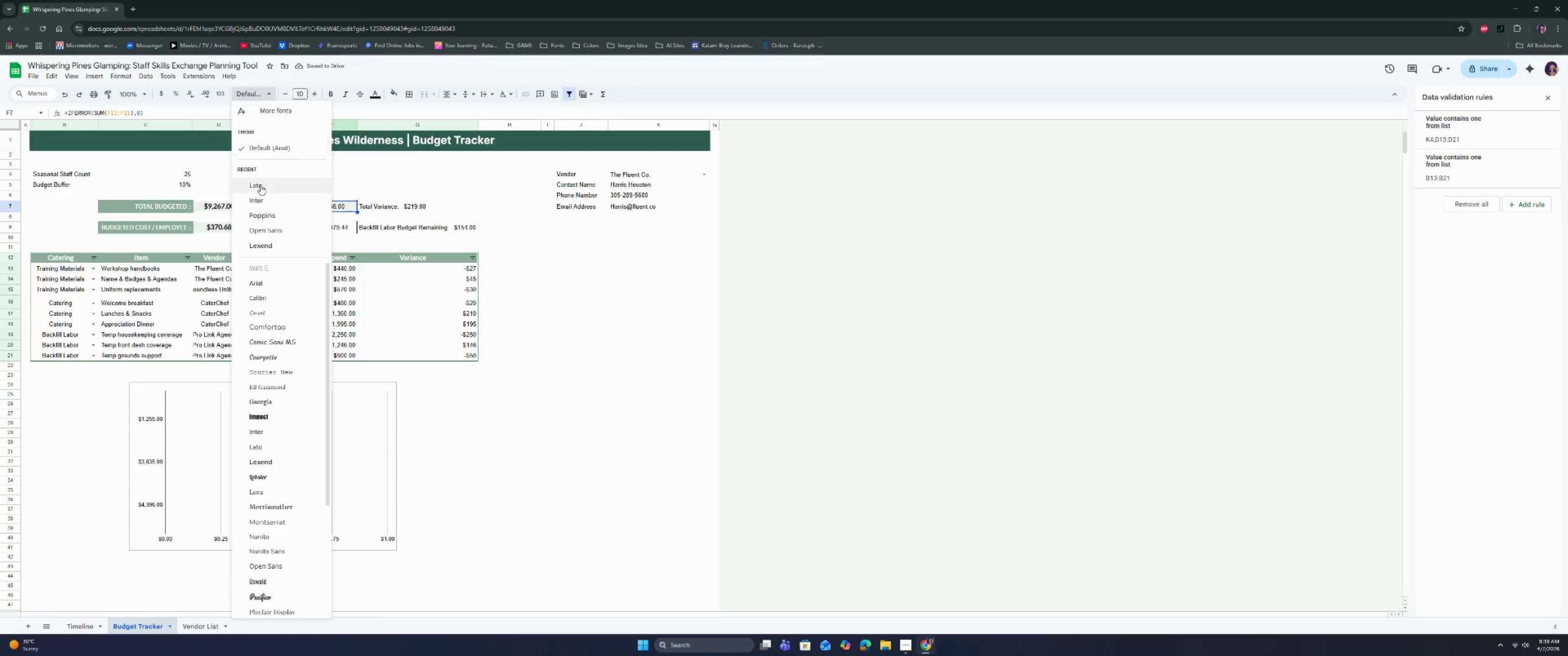 
left_click([260, 185])
 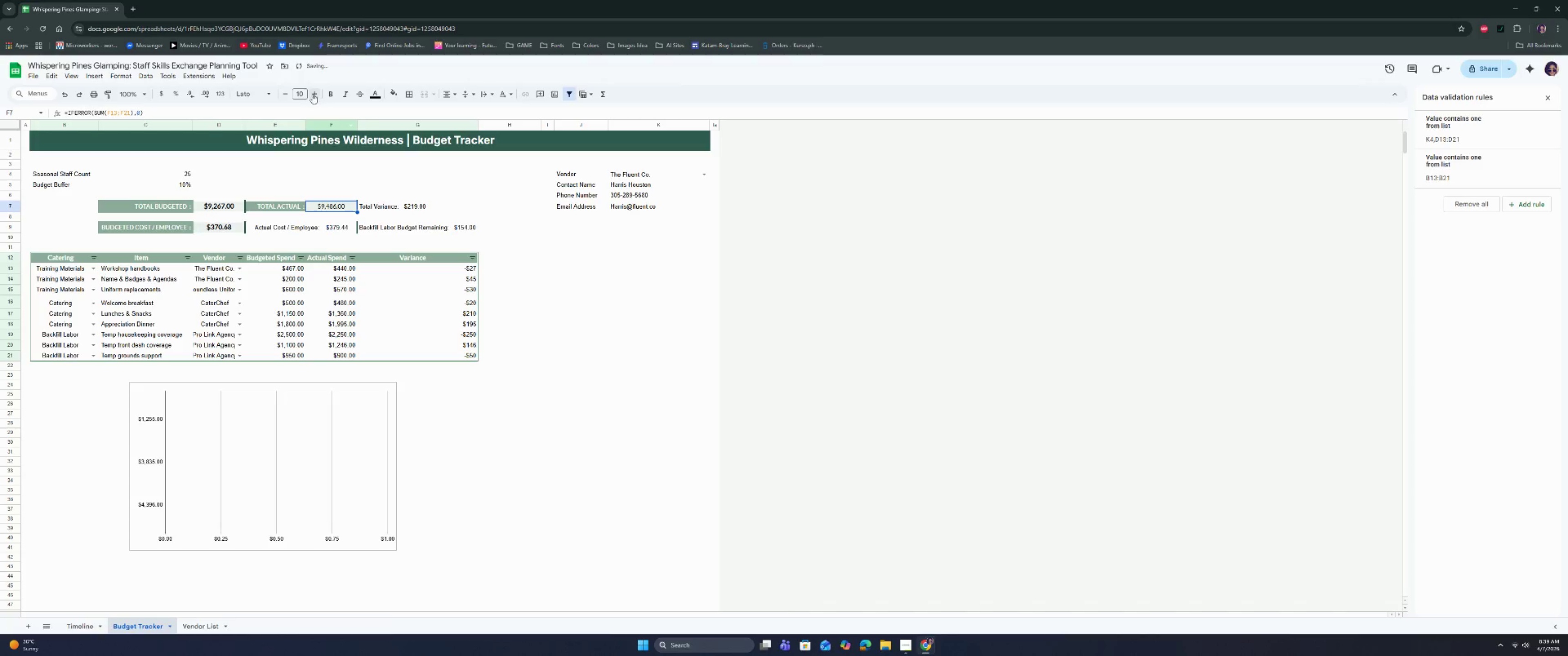 
left_click([312, 93])
 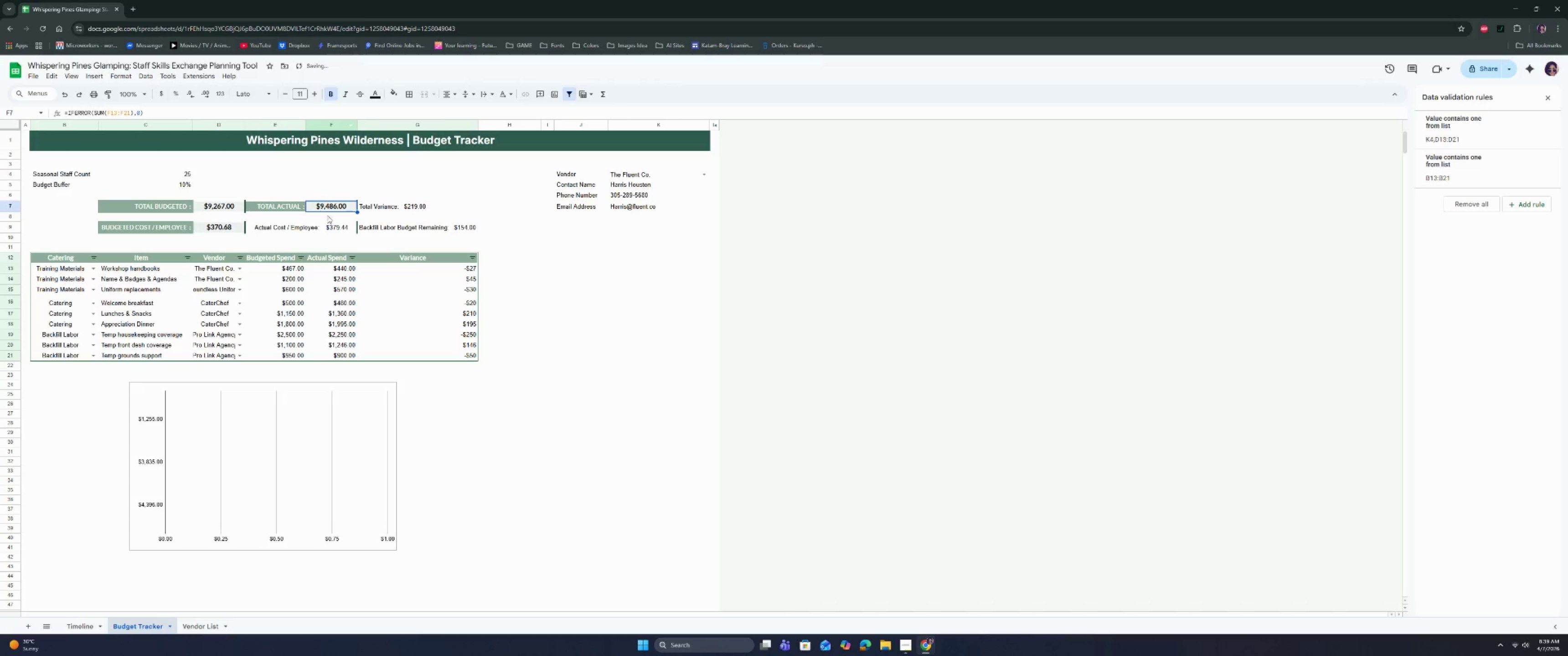 
double_click([330, 231])
 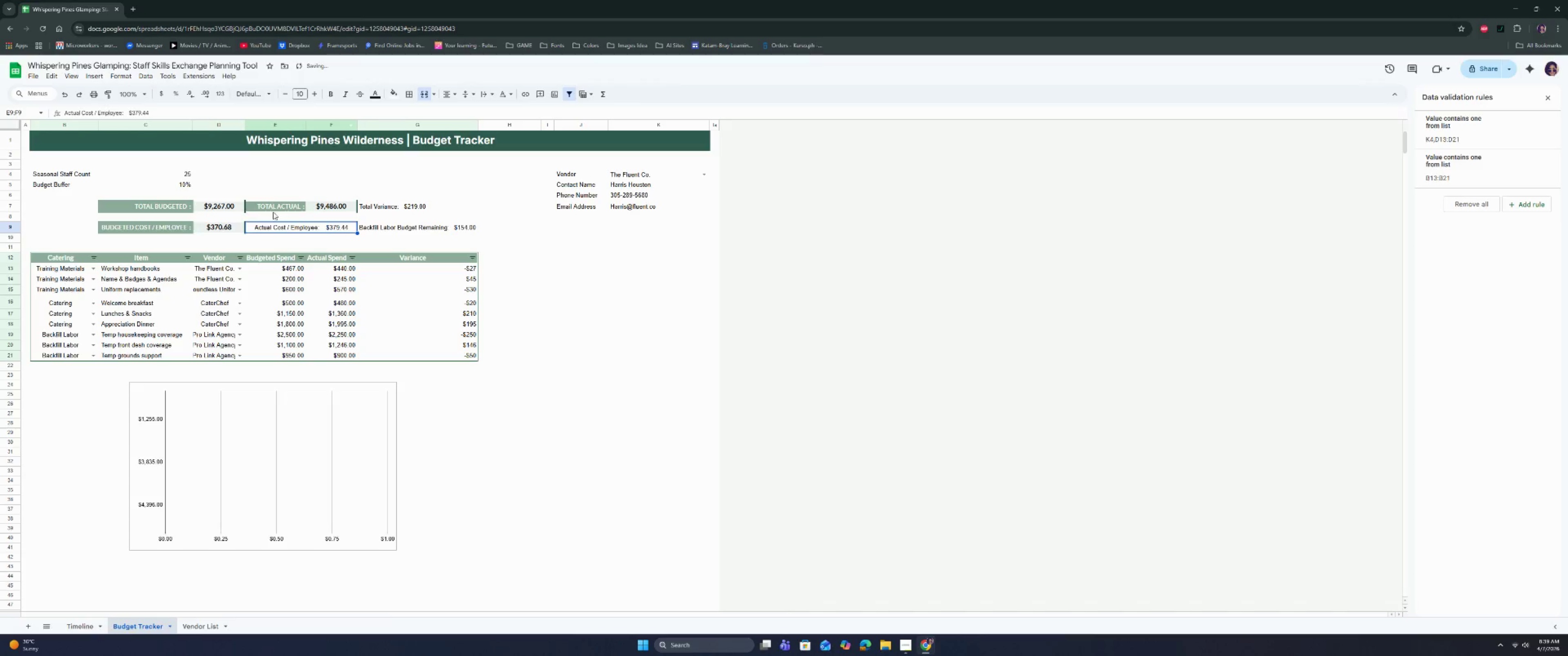 
left_click([270, 229])
 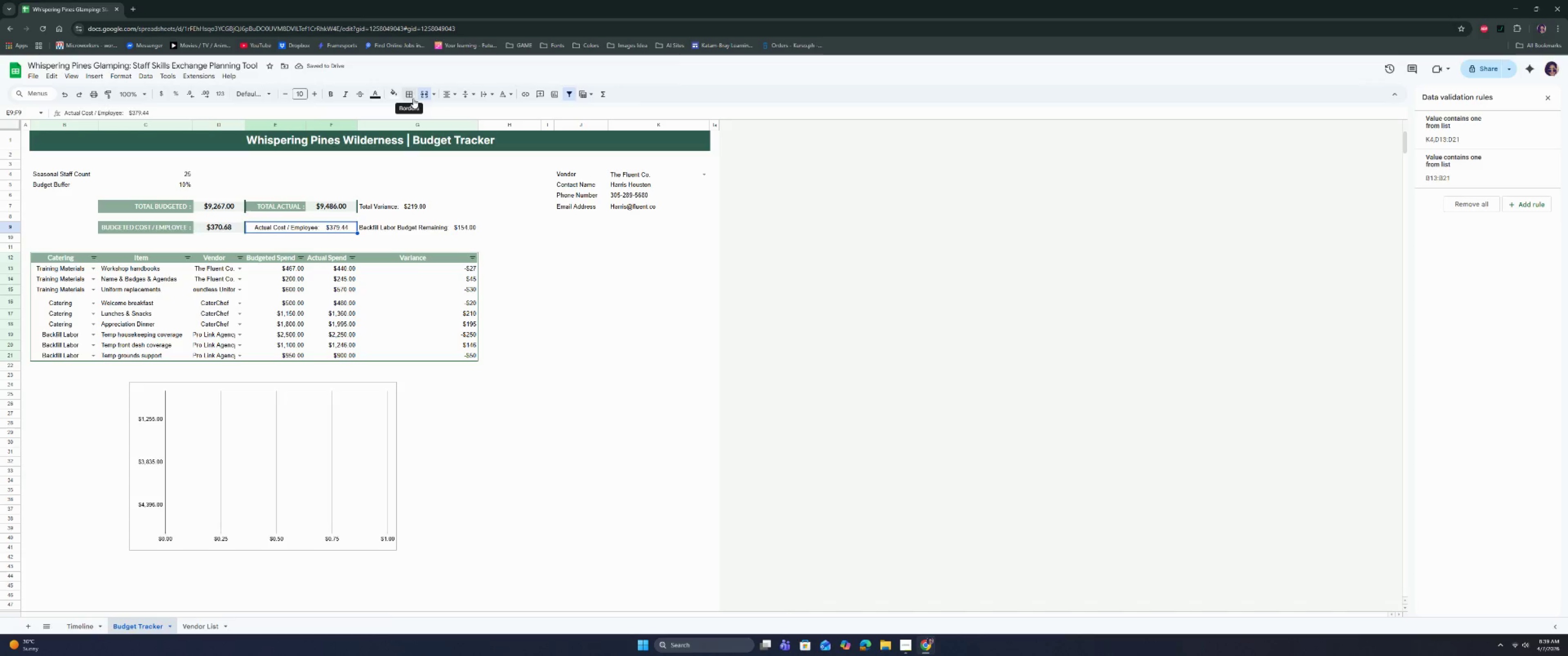 
left_click([420, 94])
 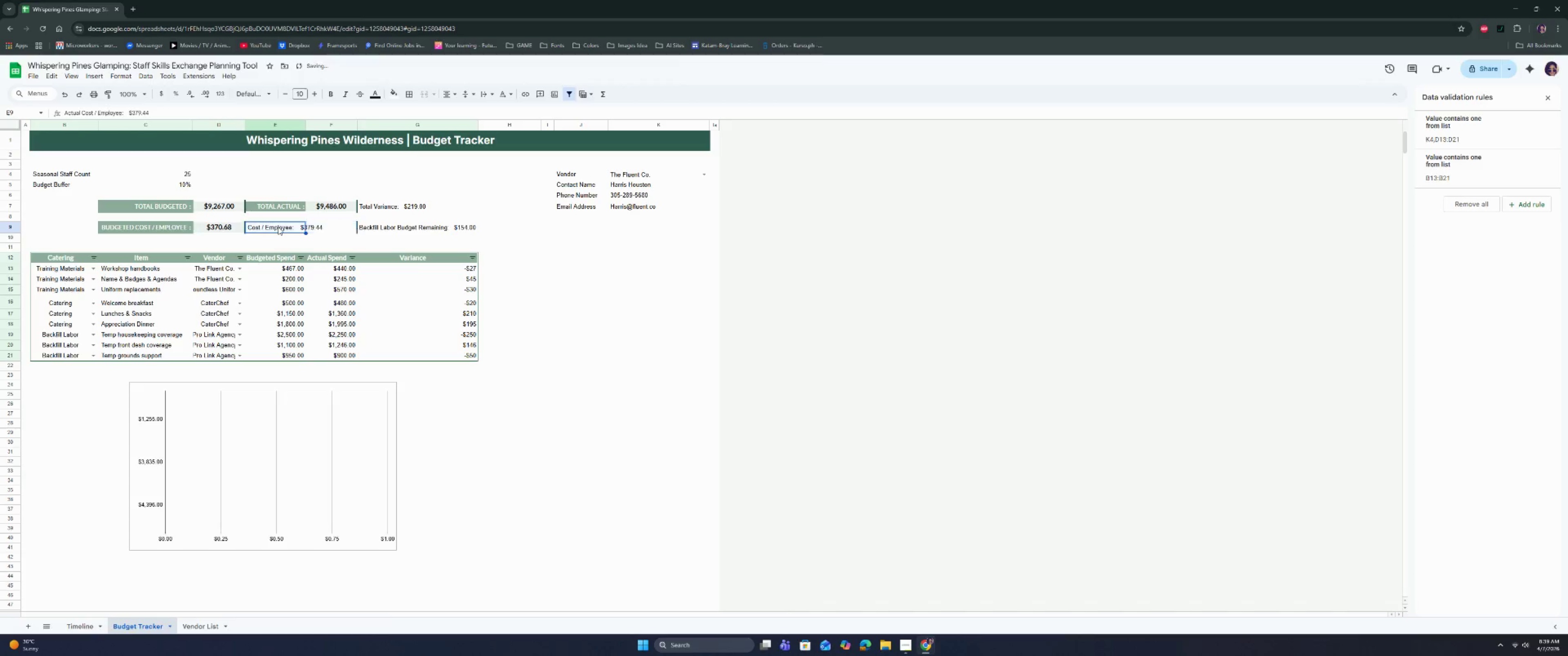 
double_click([278, 227])
 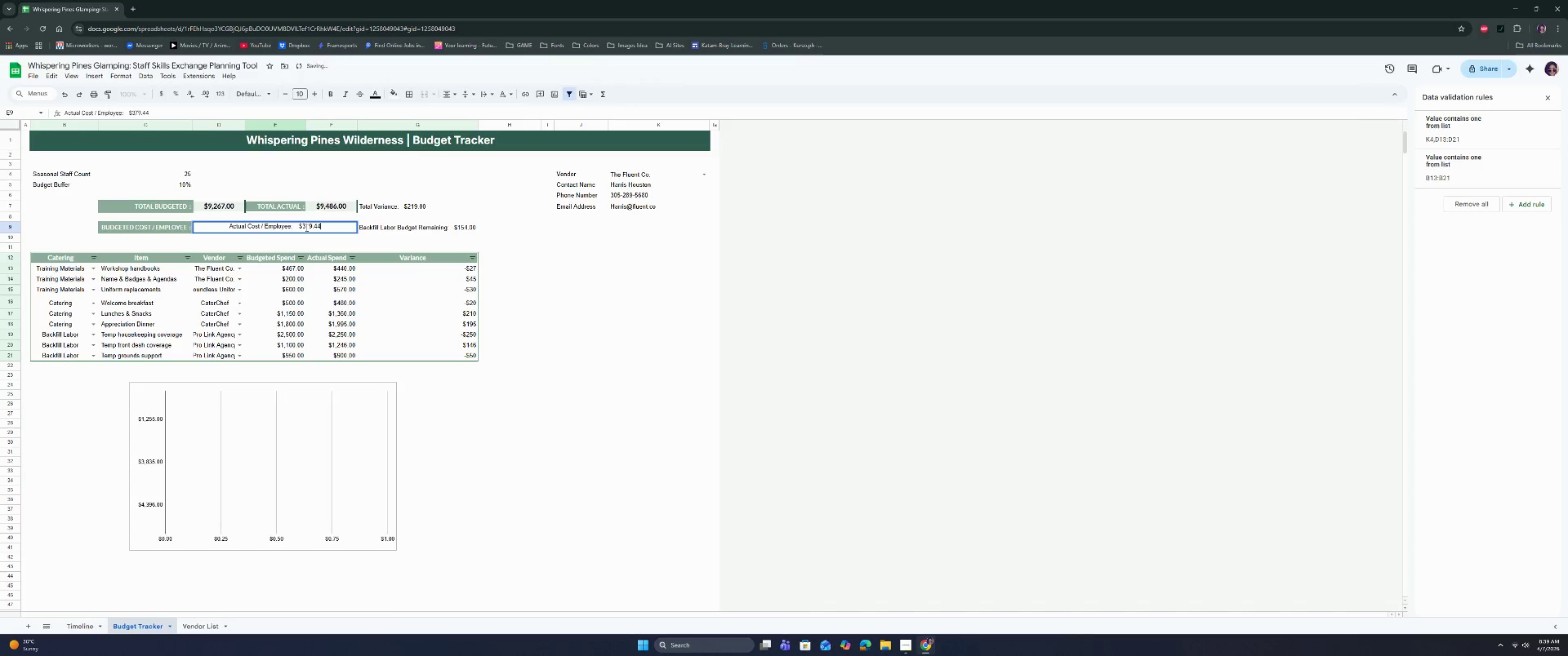 
left_click_drag(start_coordinate=[332, 226], to_coordinate=[294, 225])
 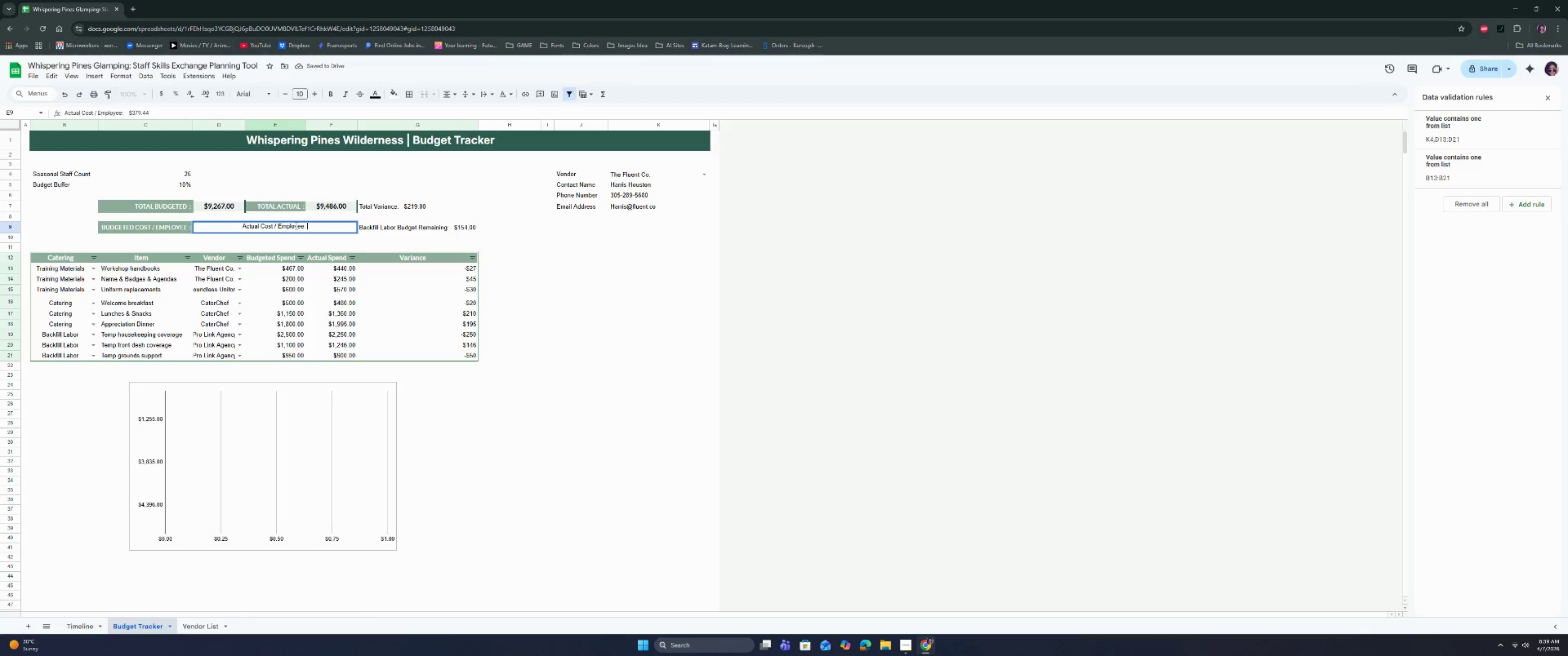 
key(Backspace)
 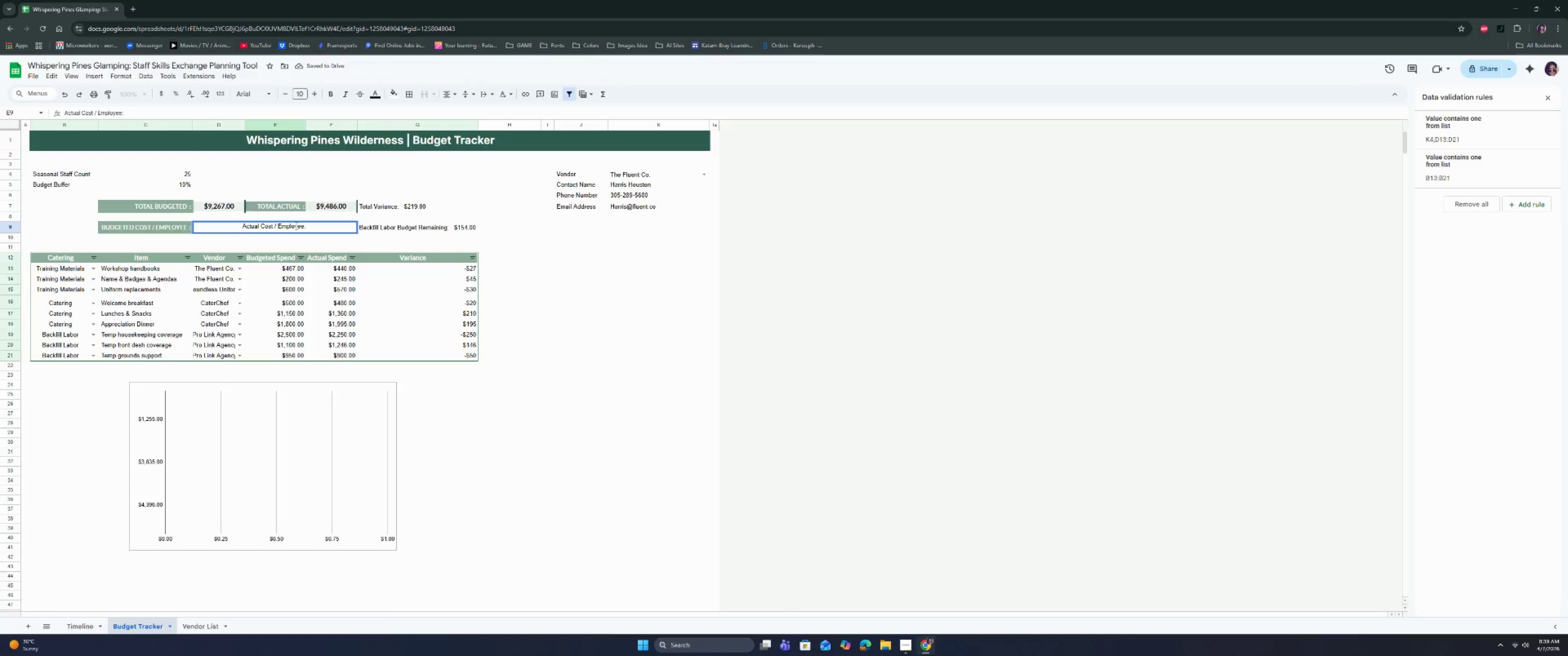 
key(ArrowLeft)
 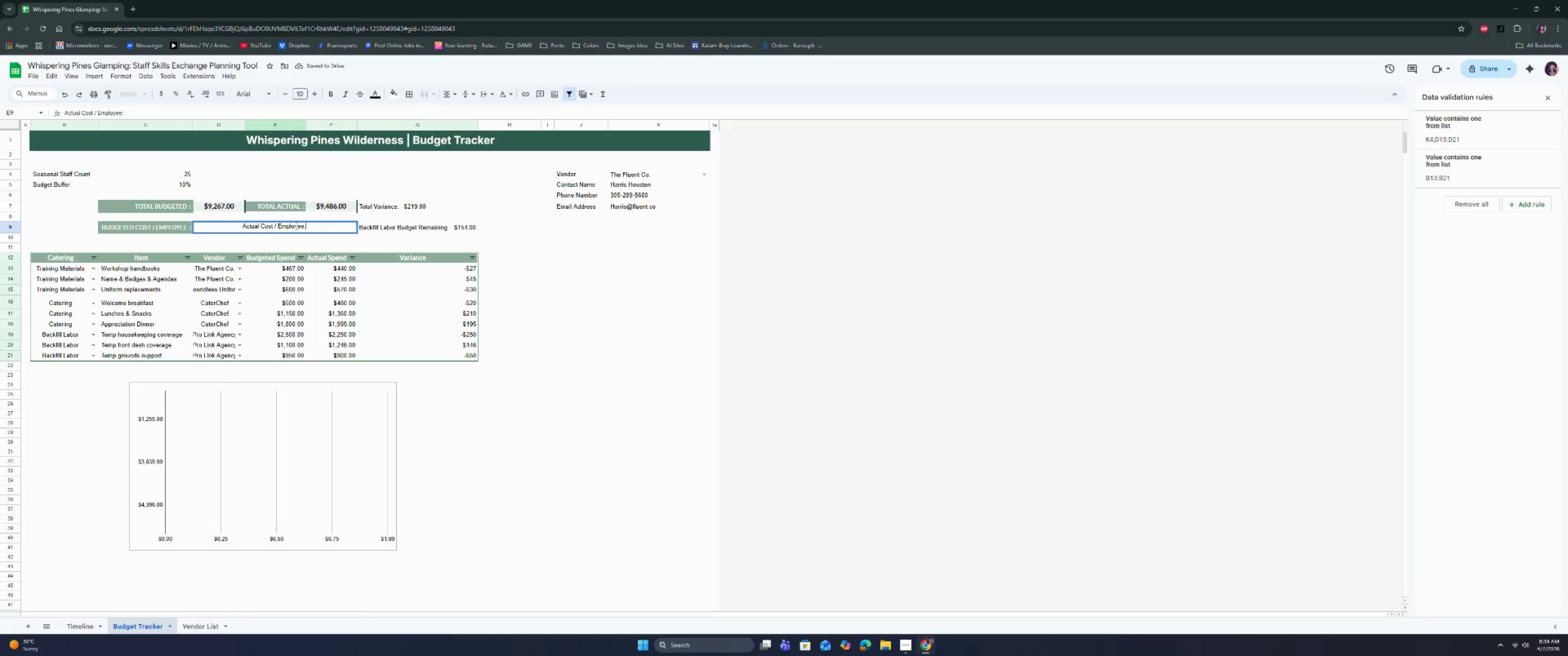 
key(ArrowLeft)
 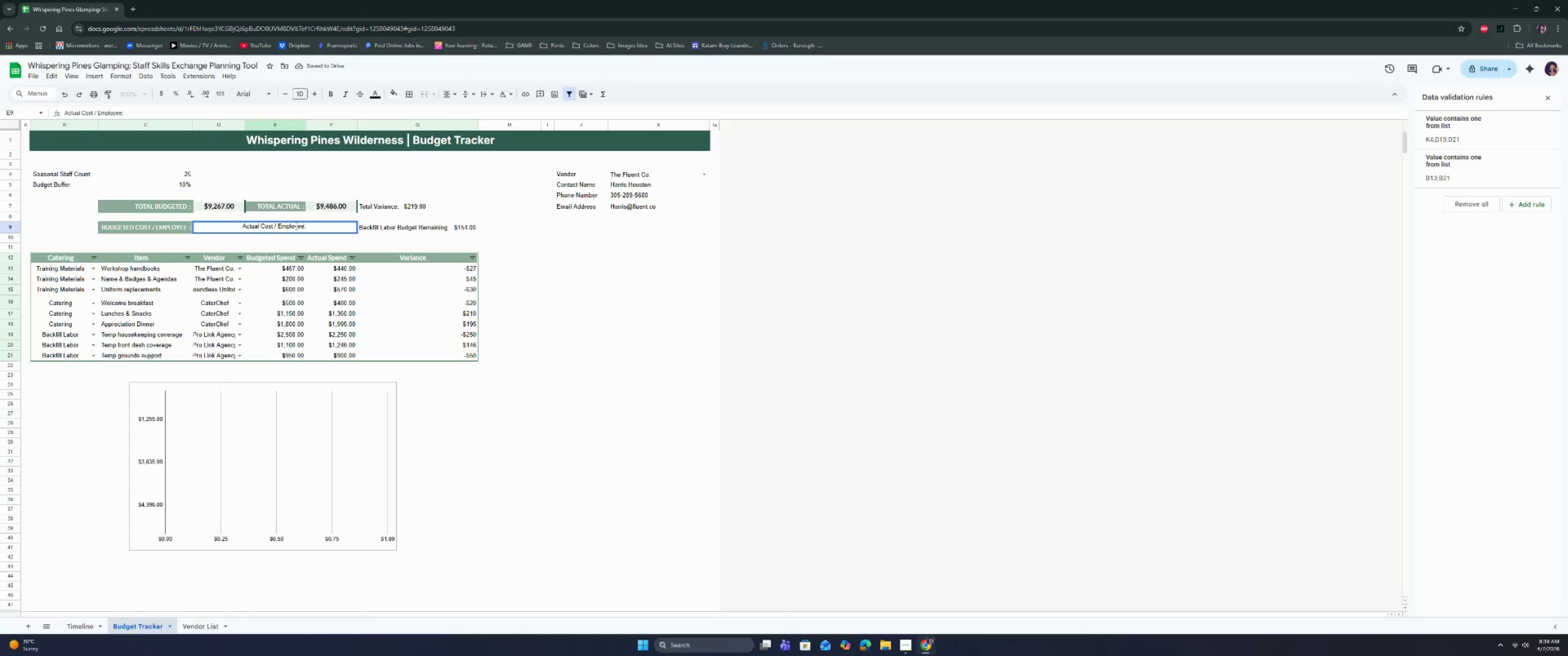 
key(Space)
 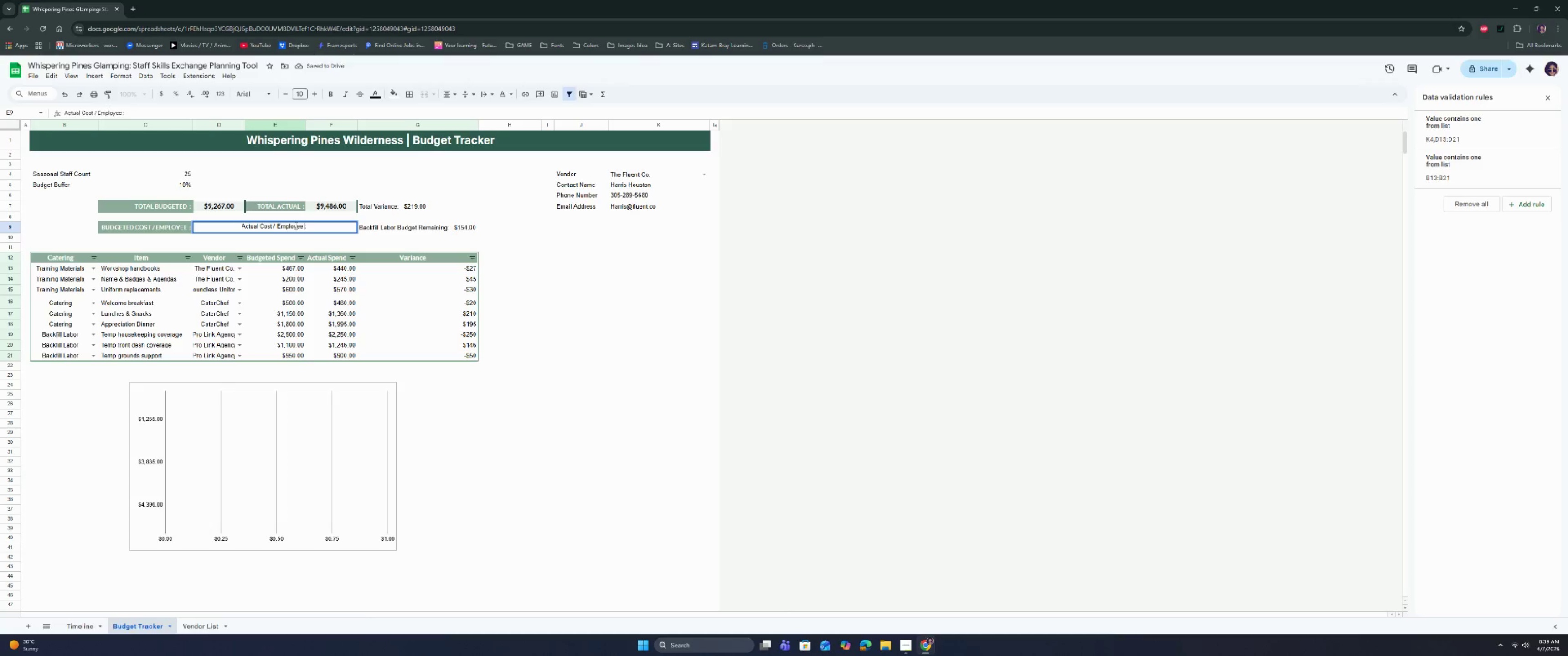 
key(Space)
 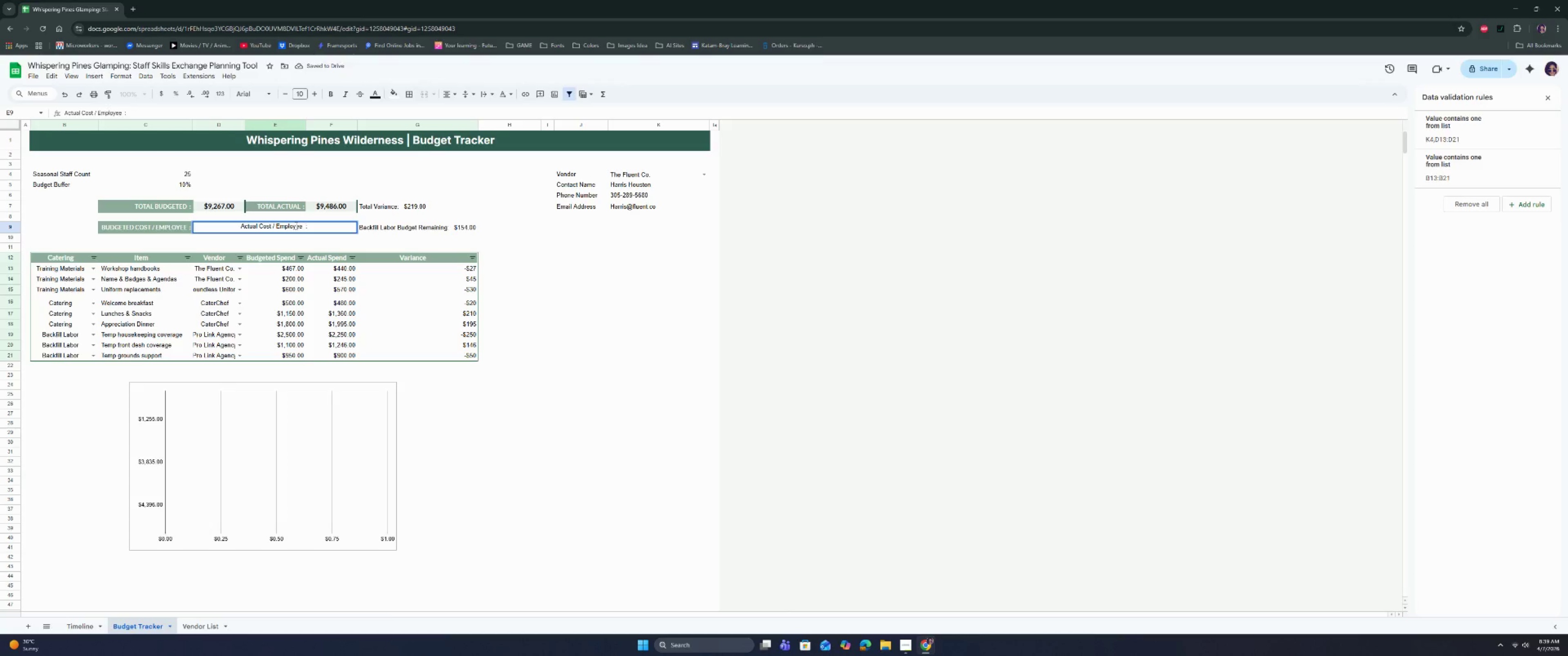 
key(Enter)
 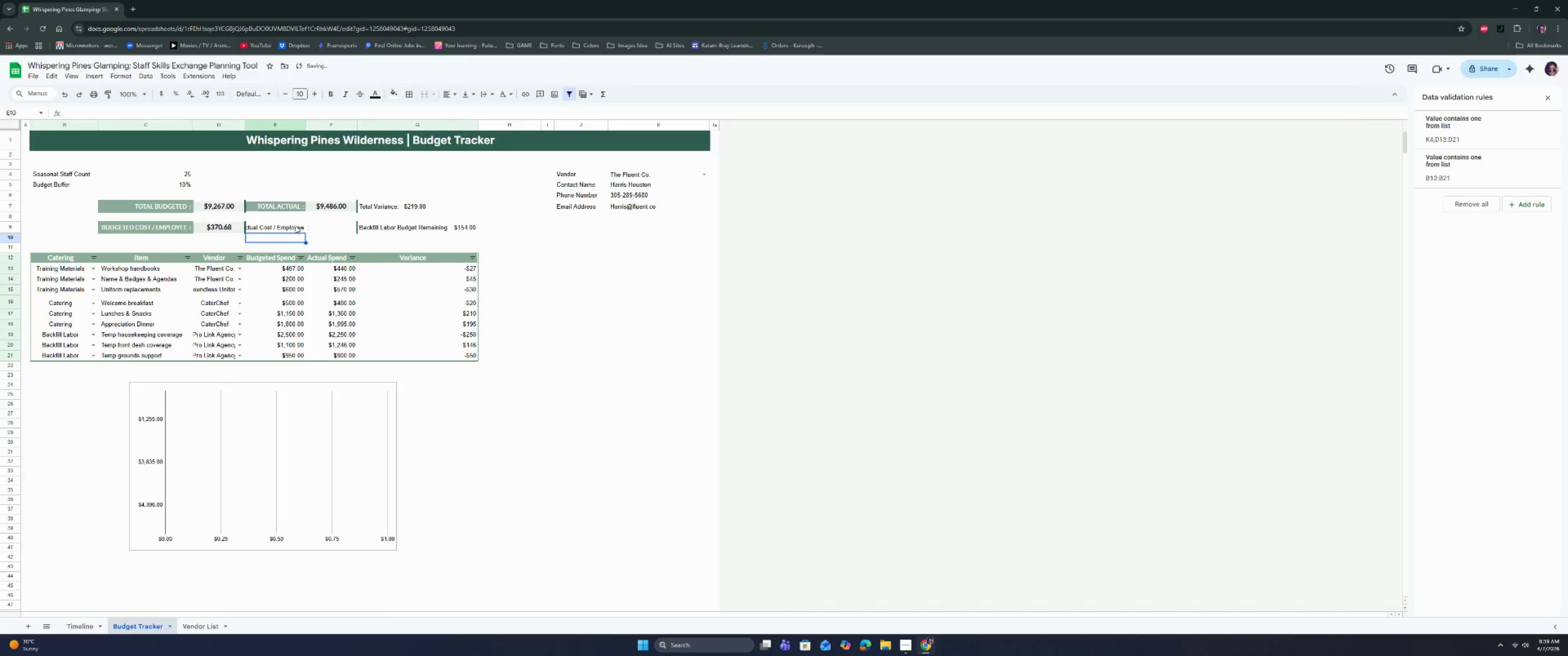 
left_click([295, 226])
 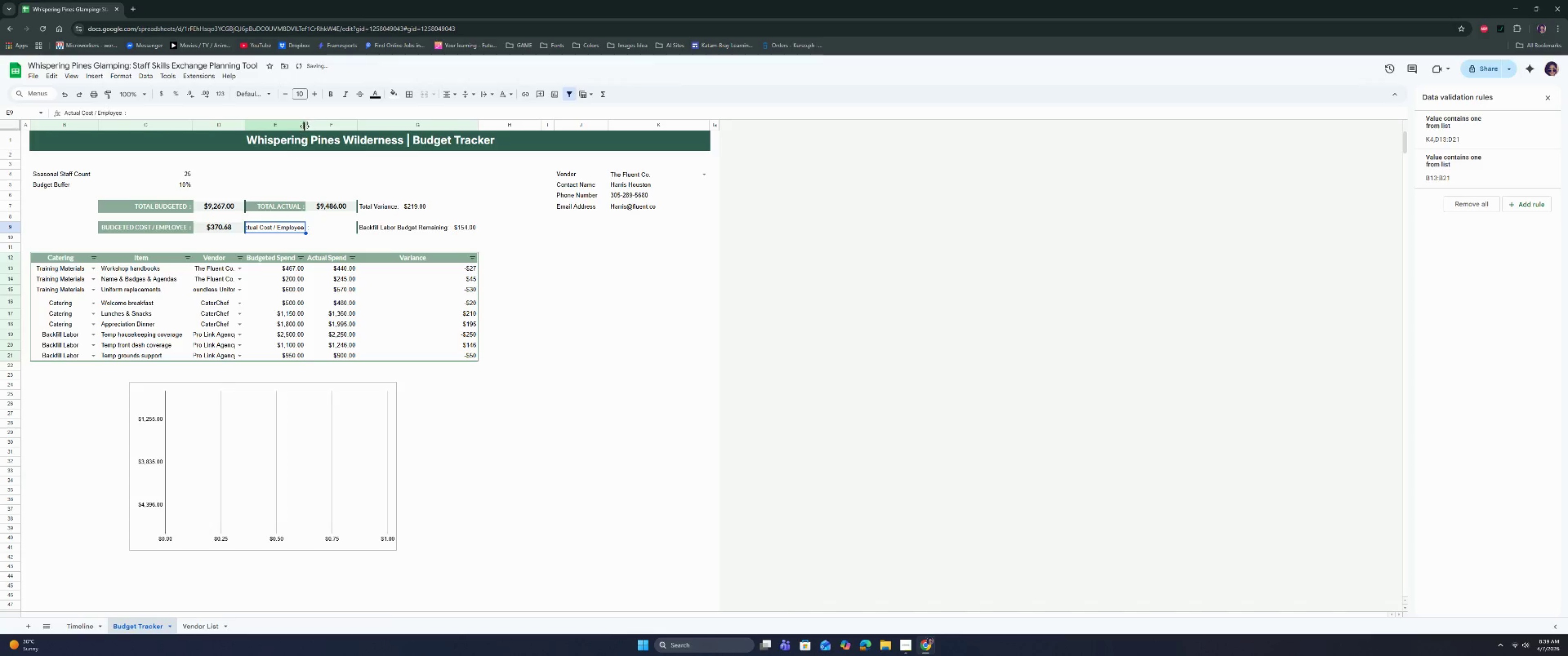 
double_click([305, 125])
 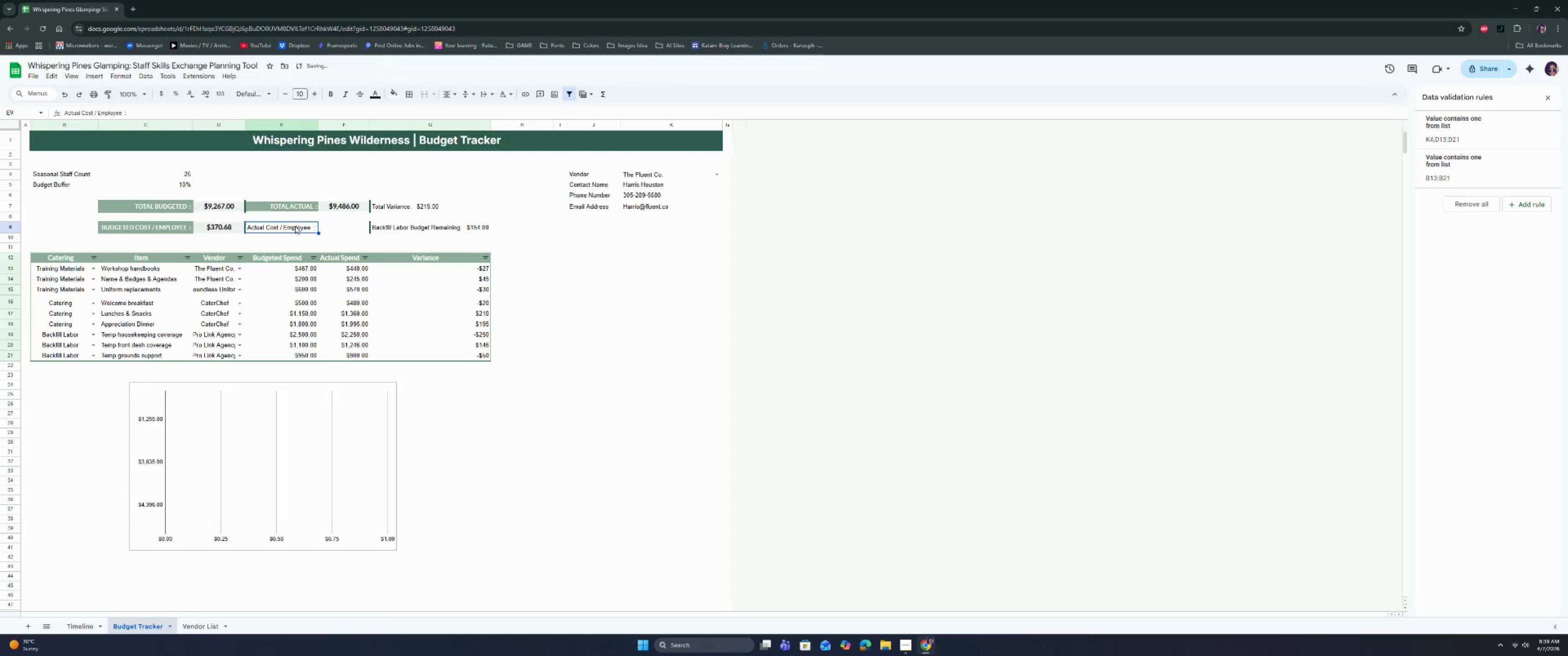 
double_click([296, 228])
 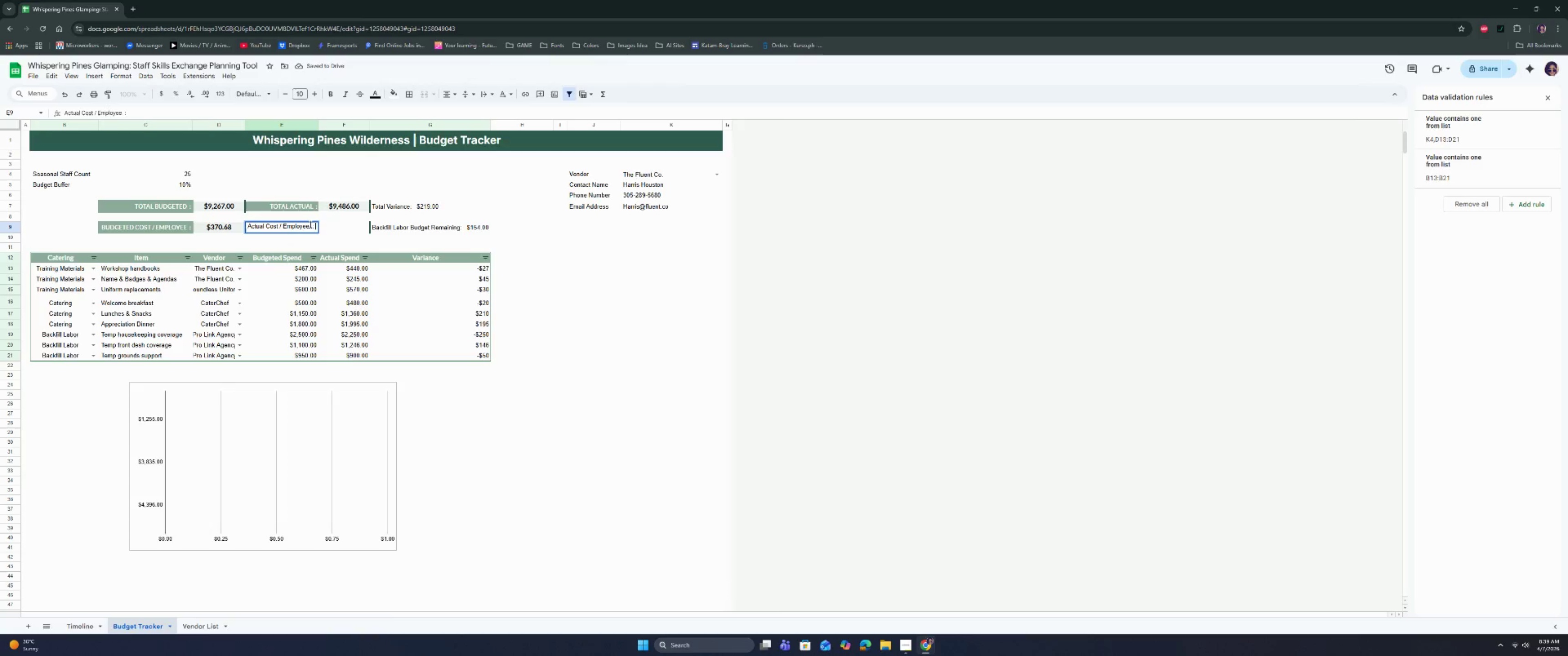 
left_click_drag(start_coordinate=[309, 224], to_coordinate=[237, 228])
 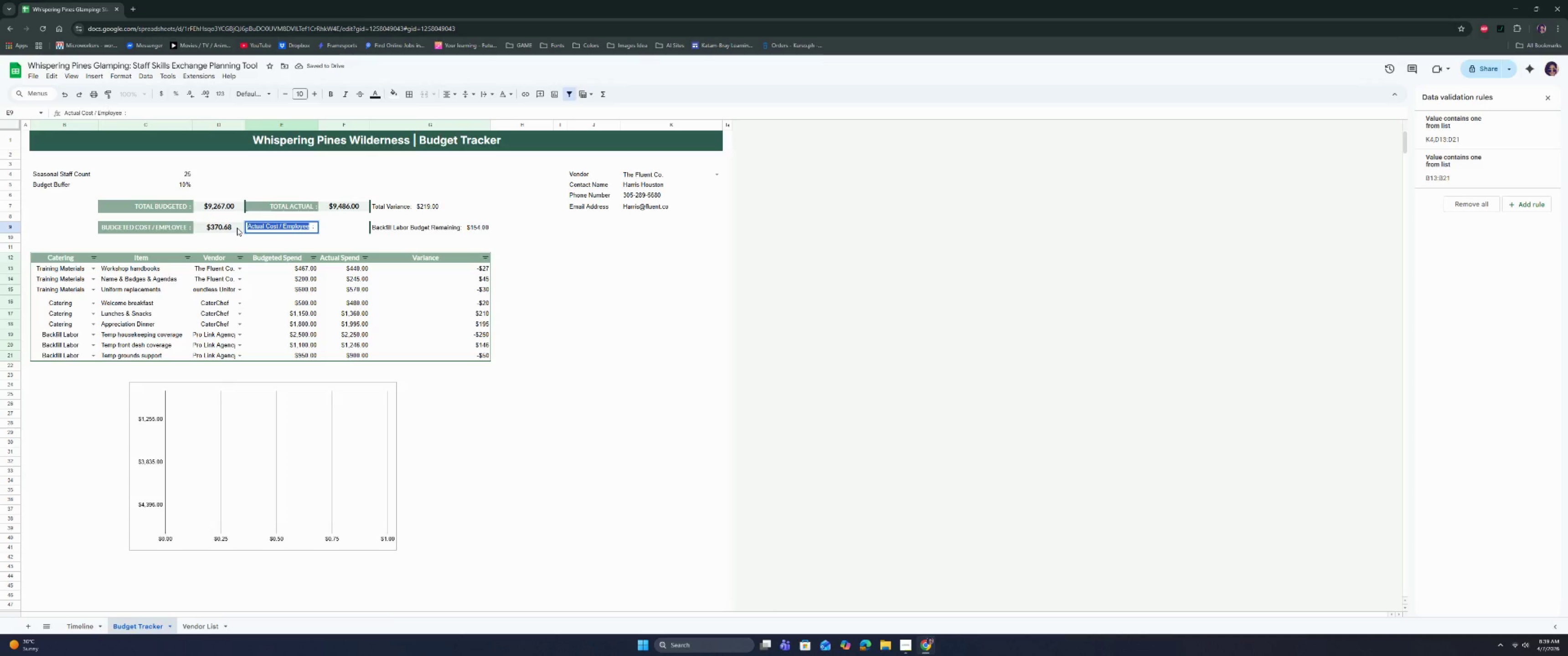 
type(ACUTIA)
key(Backspace)
key(Backspace)
key(Backspace)
key(Backspace)
type(TIAL)
key(Backspace)
key(Backspace)
key(Backspace)
type(IA)
key(Backspace)
key(Backspace)
type(IAL)
key(Backspace)
key(Backspace)
key(Backspace)
type(UAL )
 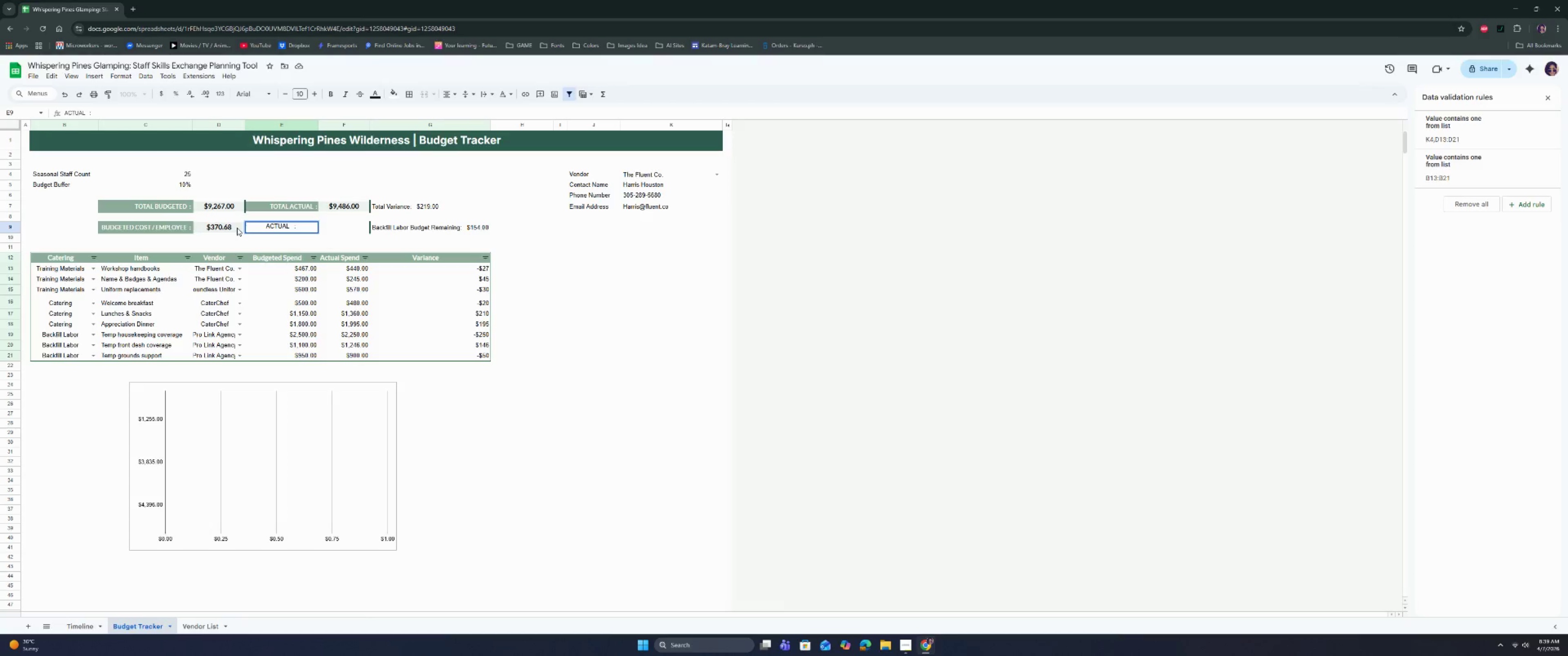 
type(COST / EMPLOYY)
key(Backspace)
type(EE)
 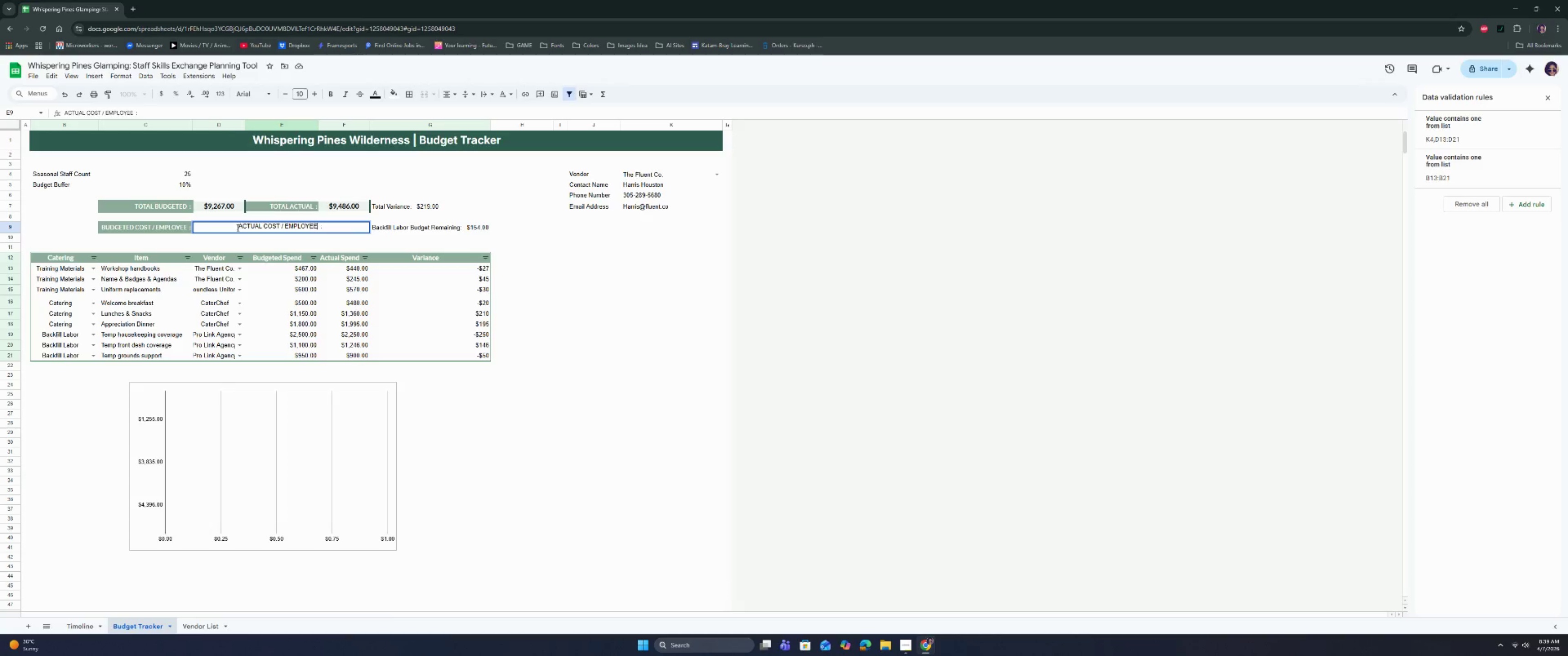 
key(Enter)
 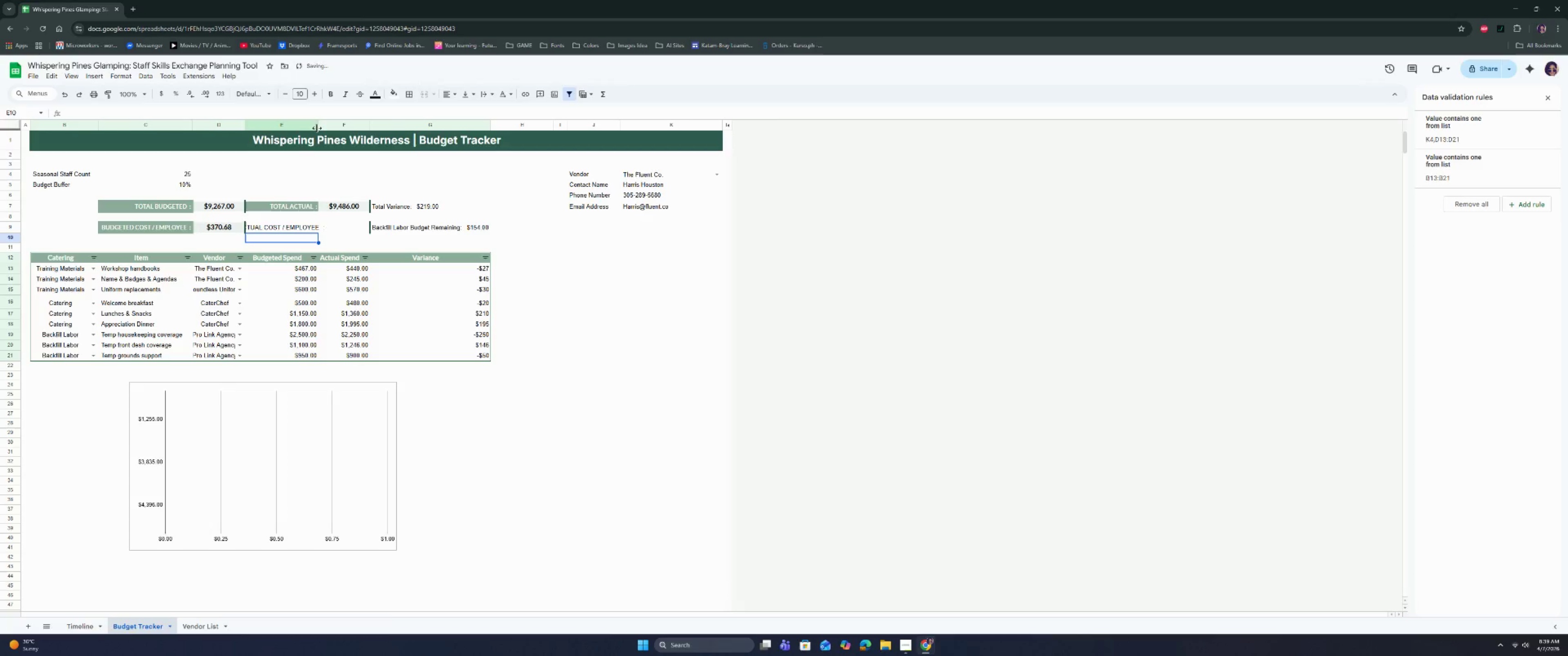 
double_click([320, 124])
 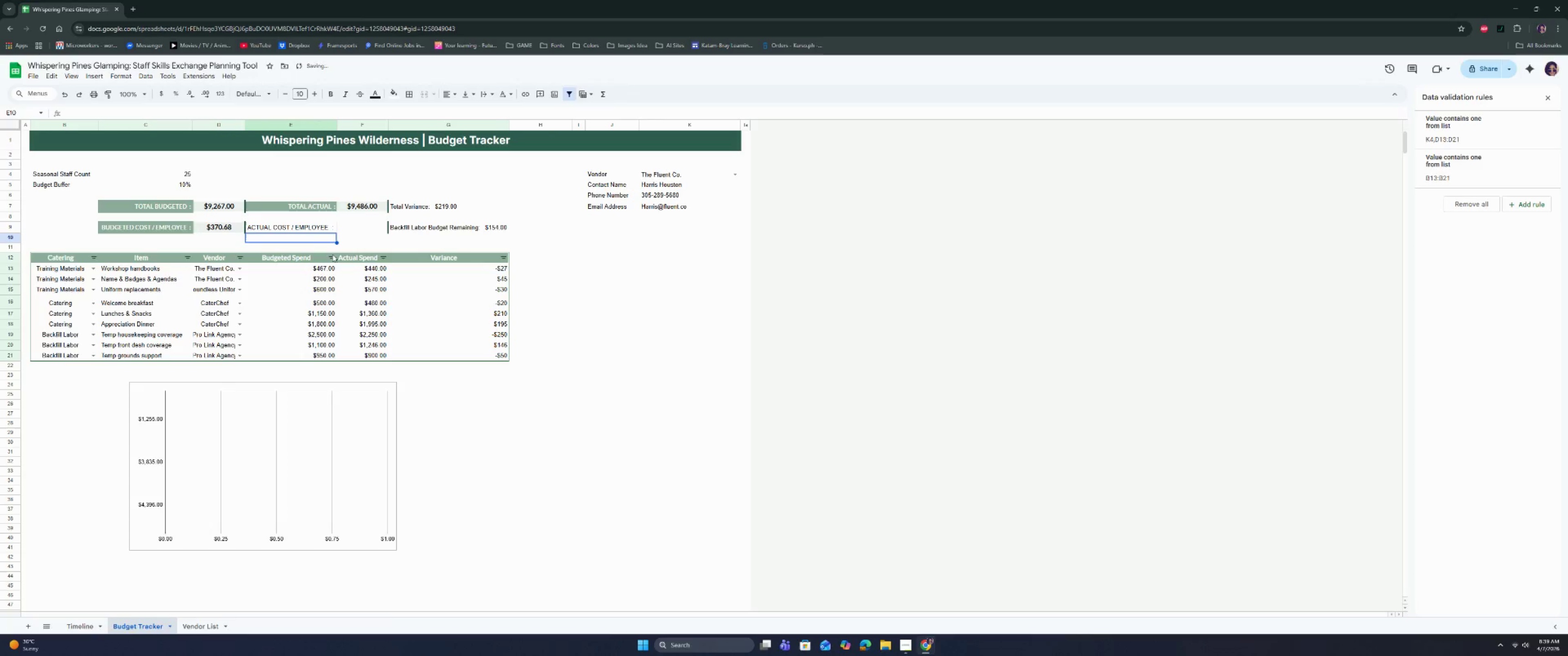 
left_click([318, 293])
 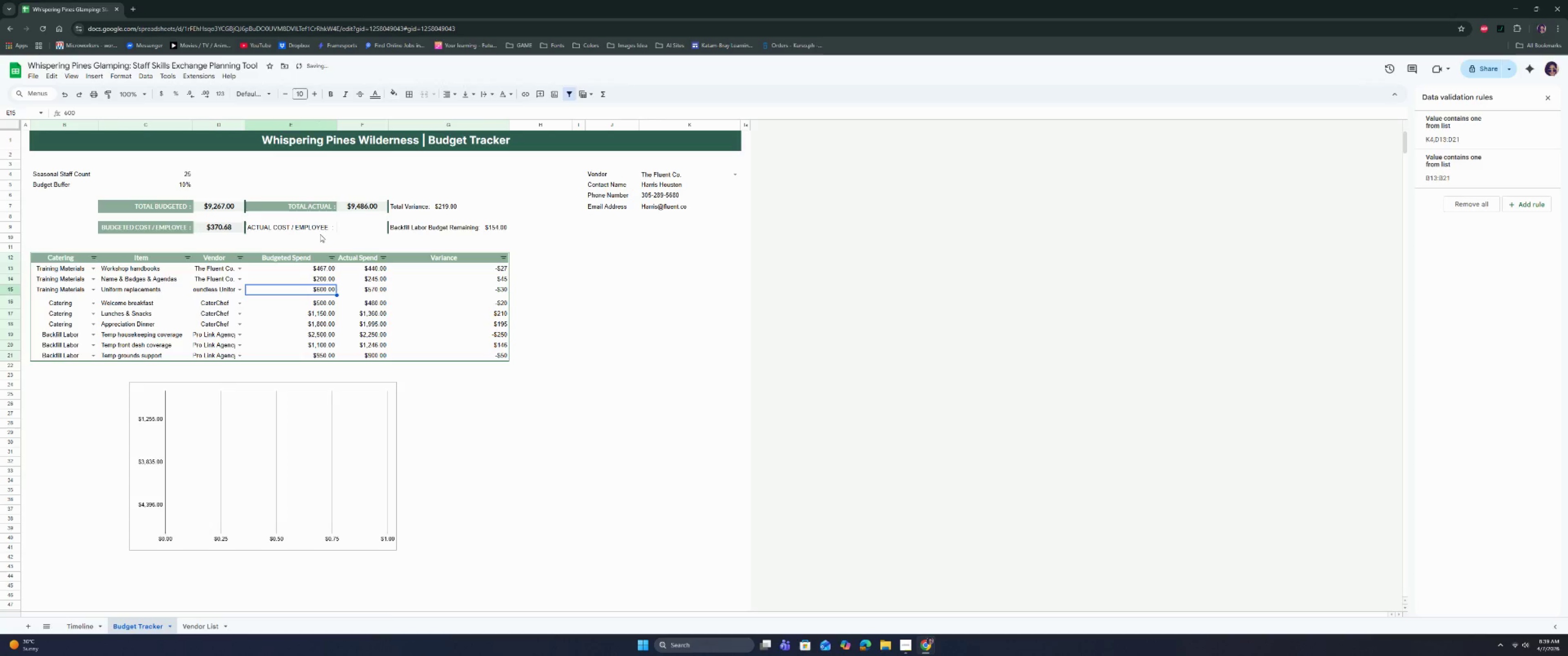 
left_click([321, 232])
 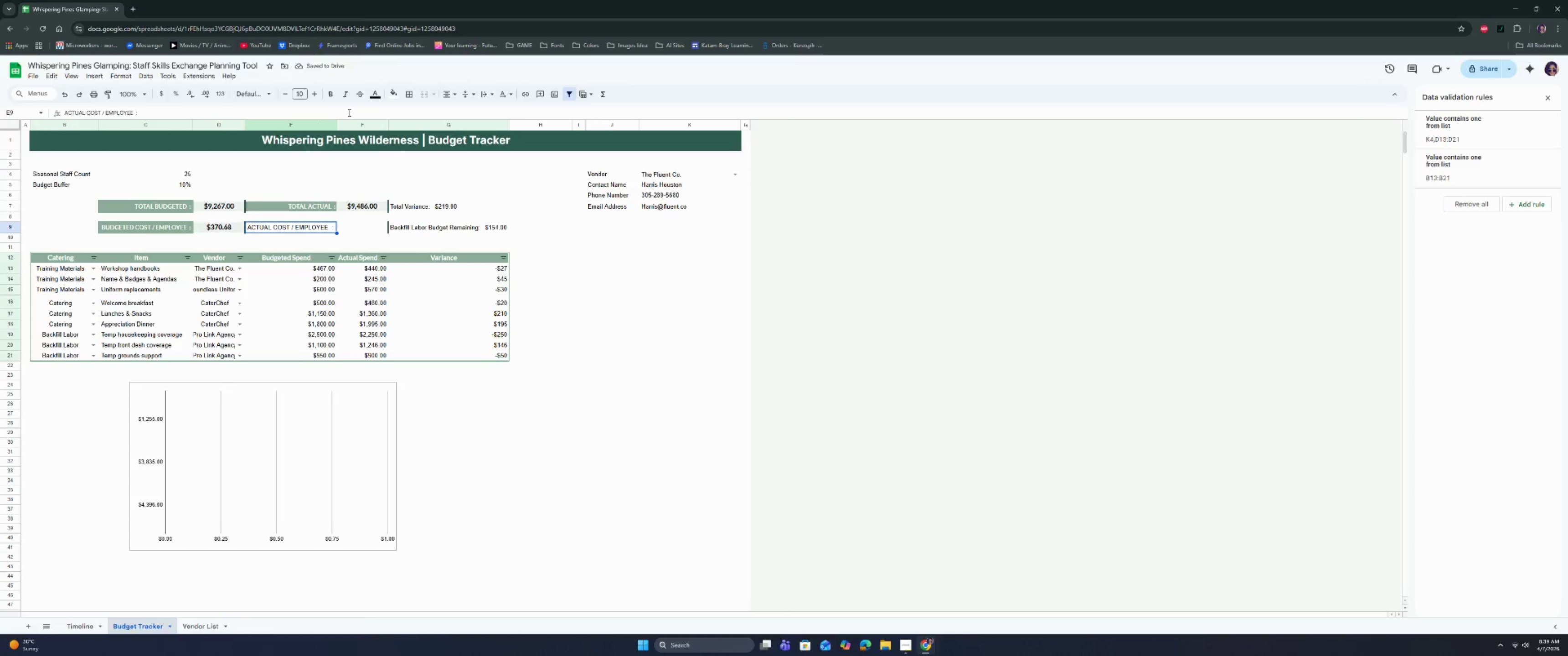 
left_click([268, 93])
 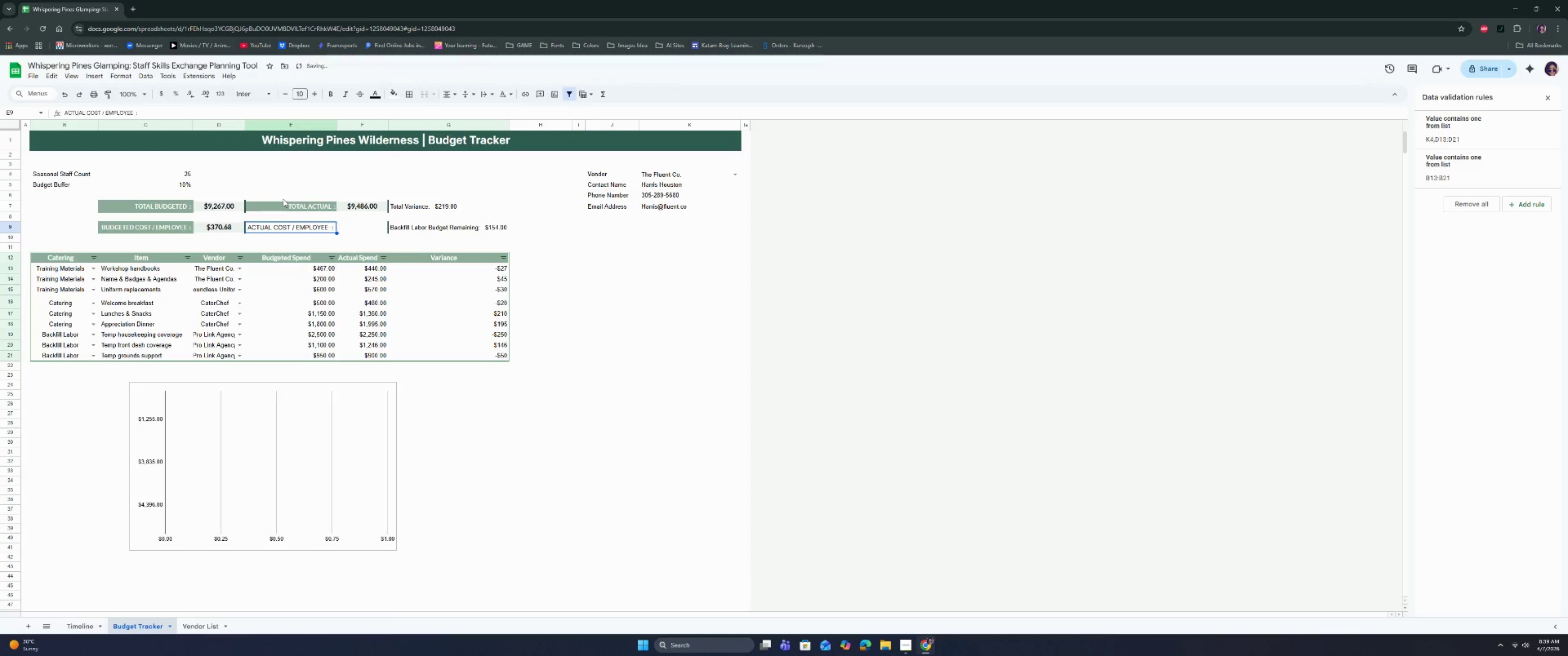 
left_click([297, 230])
 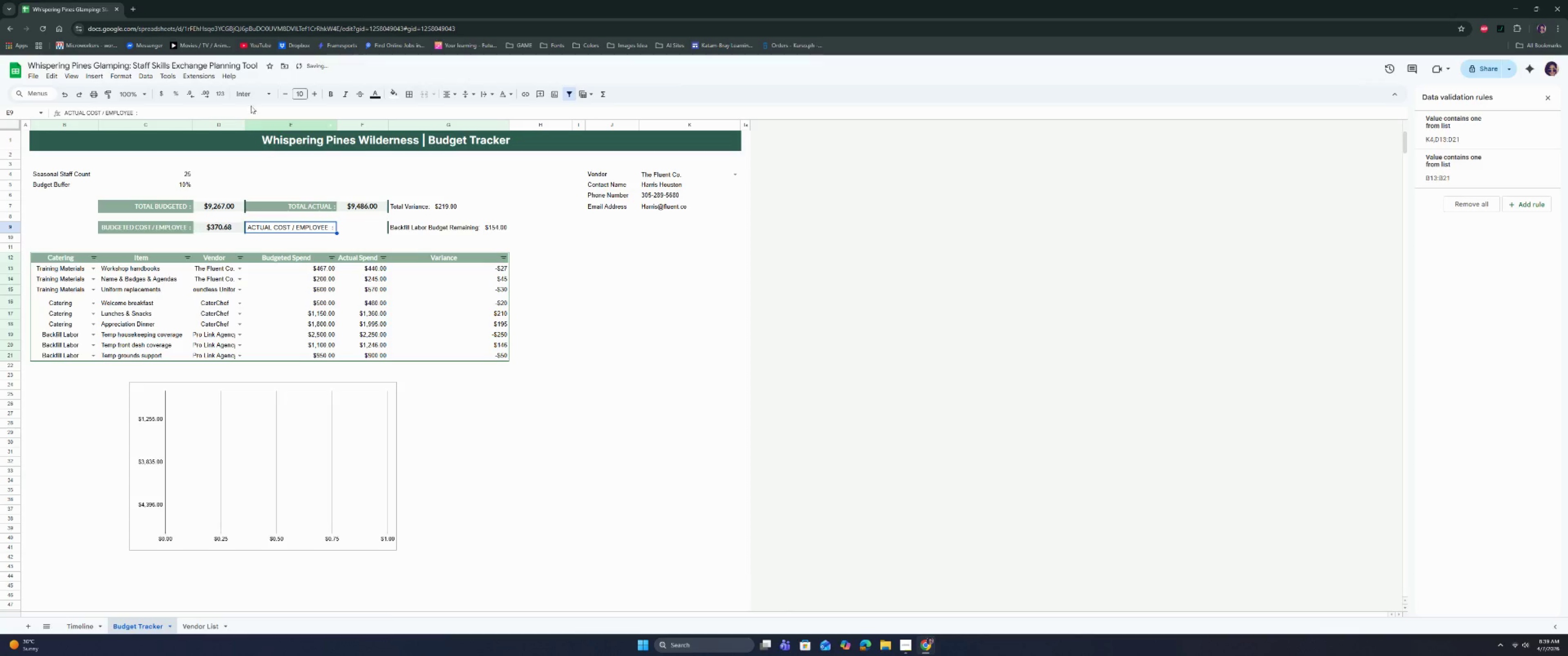 
left_click([251, 94])
 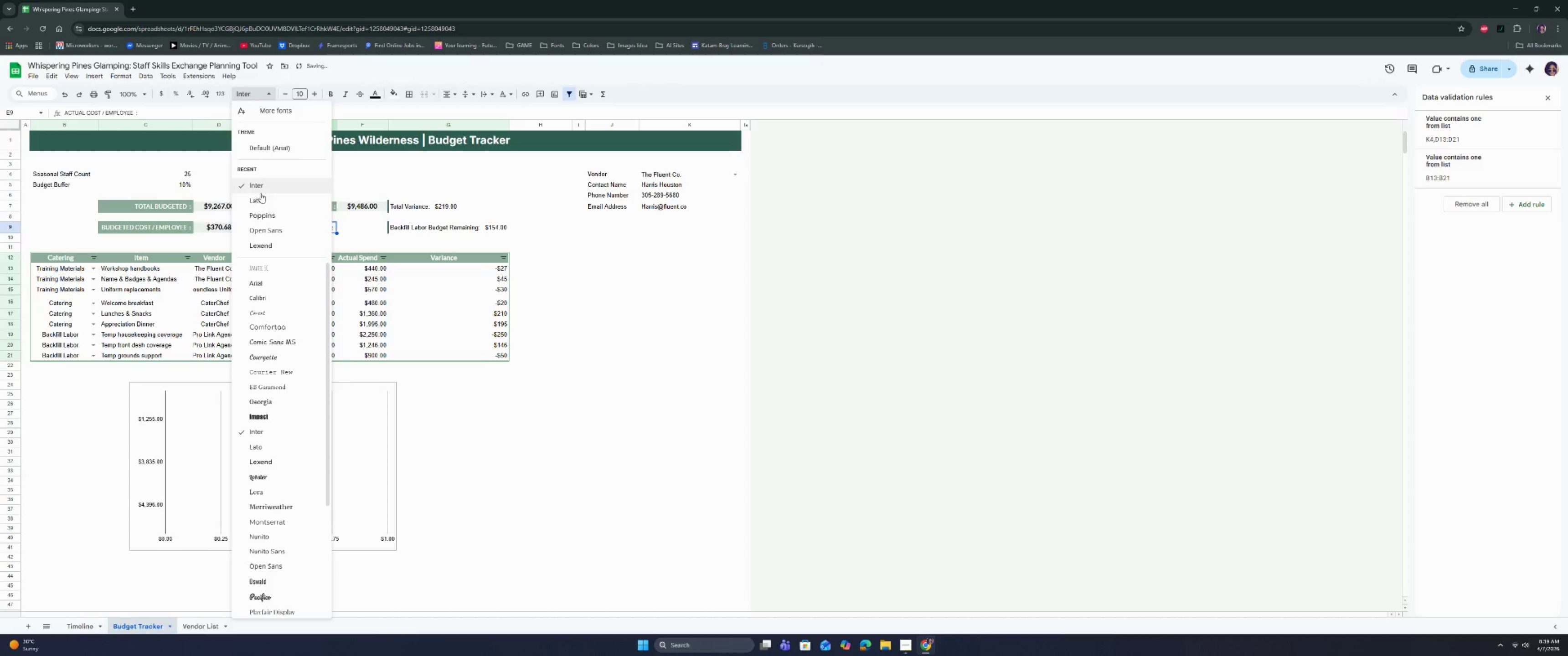 
left_click([258, 201])
 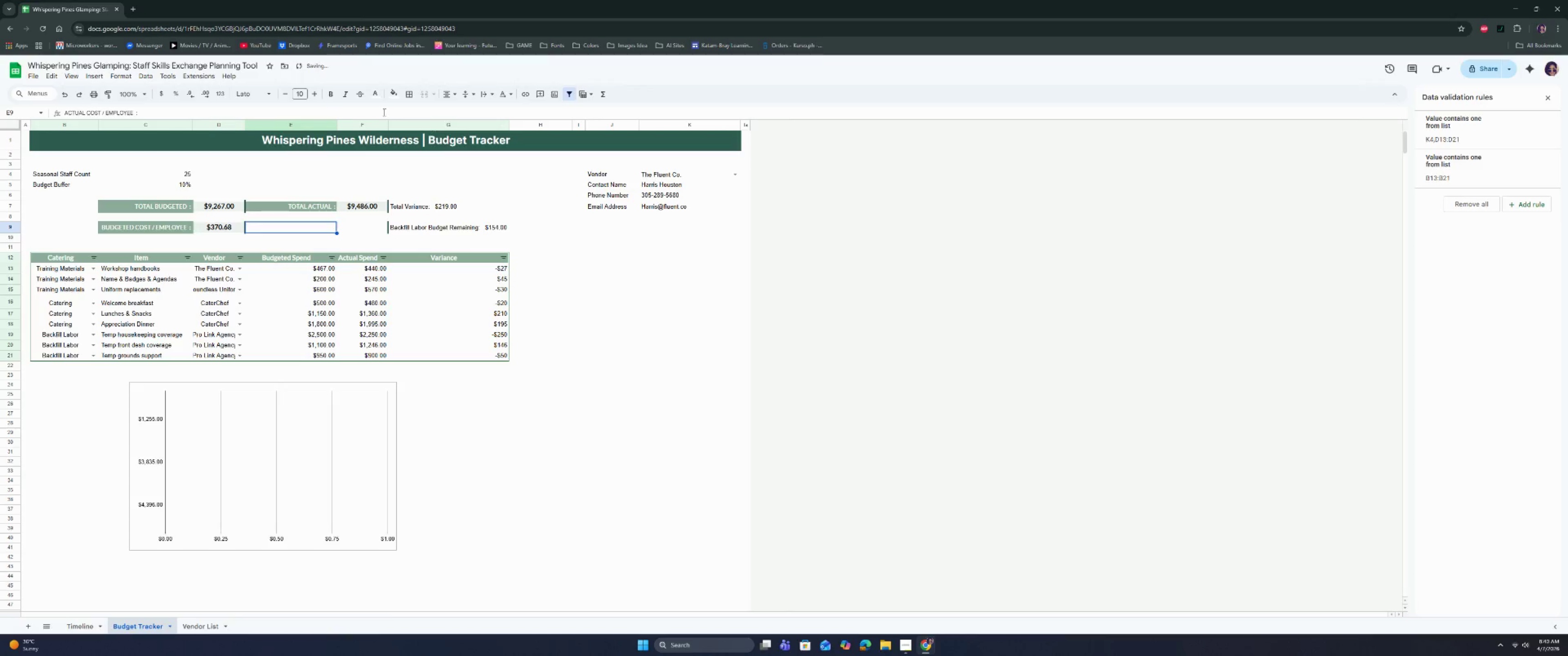 
left_click([446, 92])
 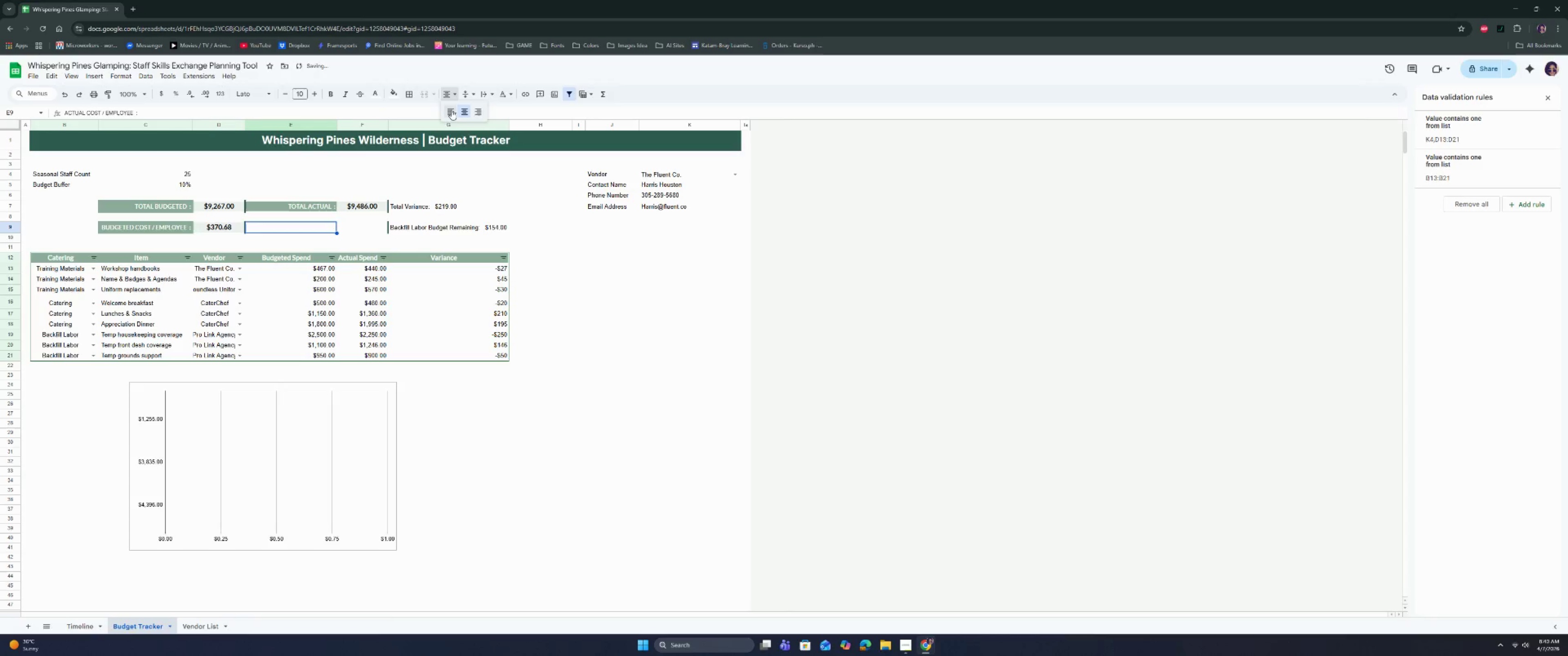 
left_click([475, 108])
 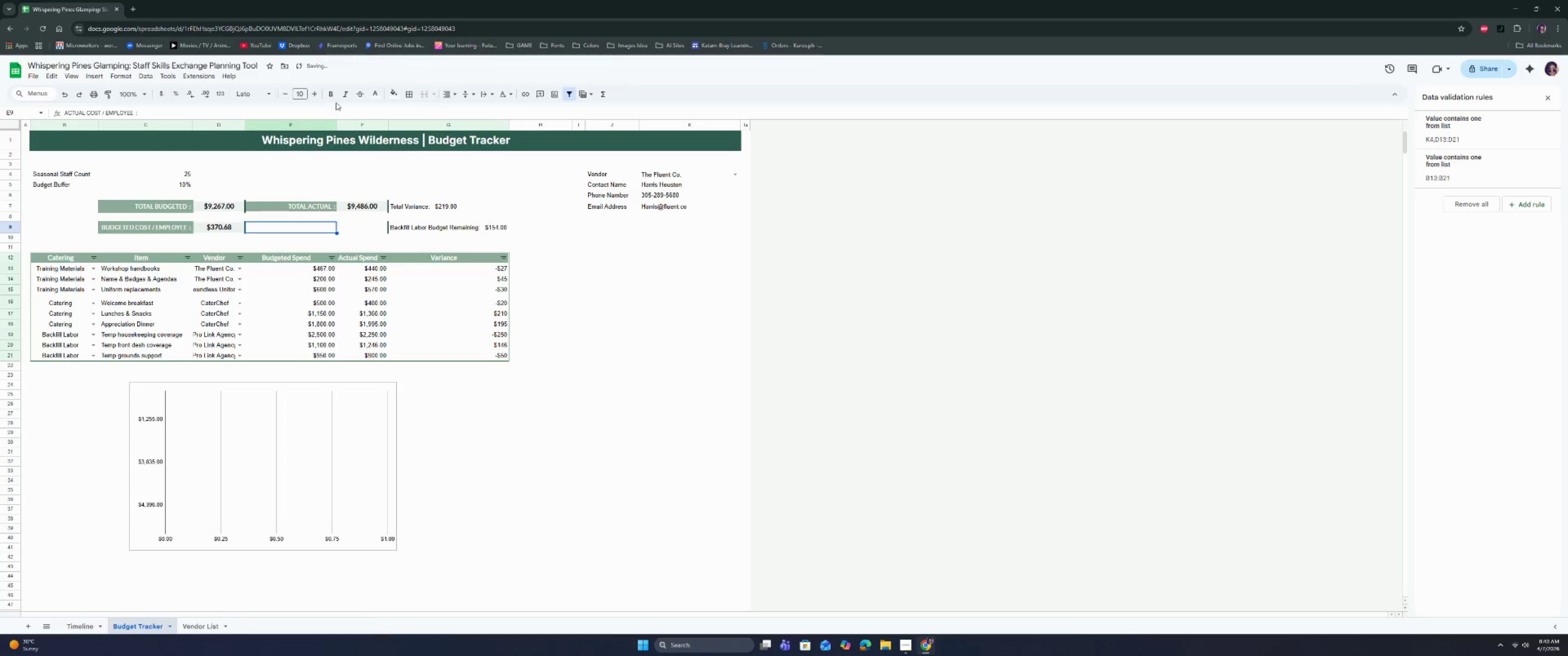 
left_click([394, 96])
 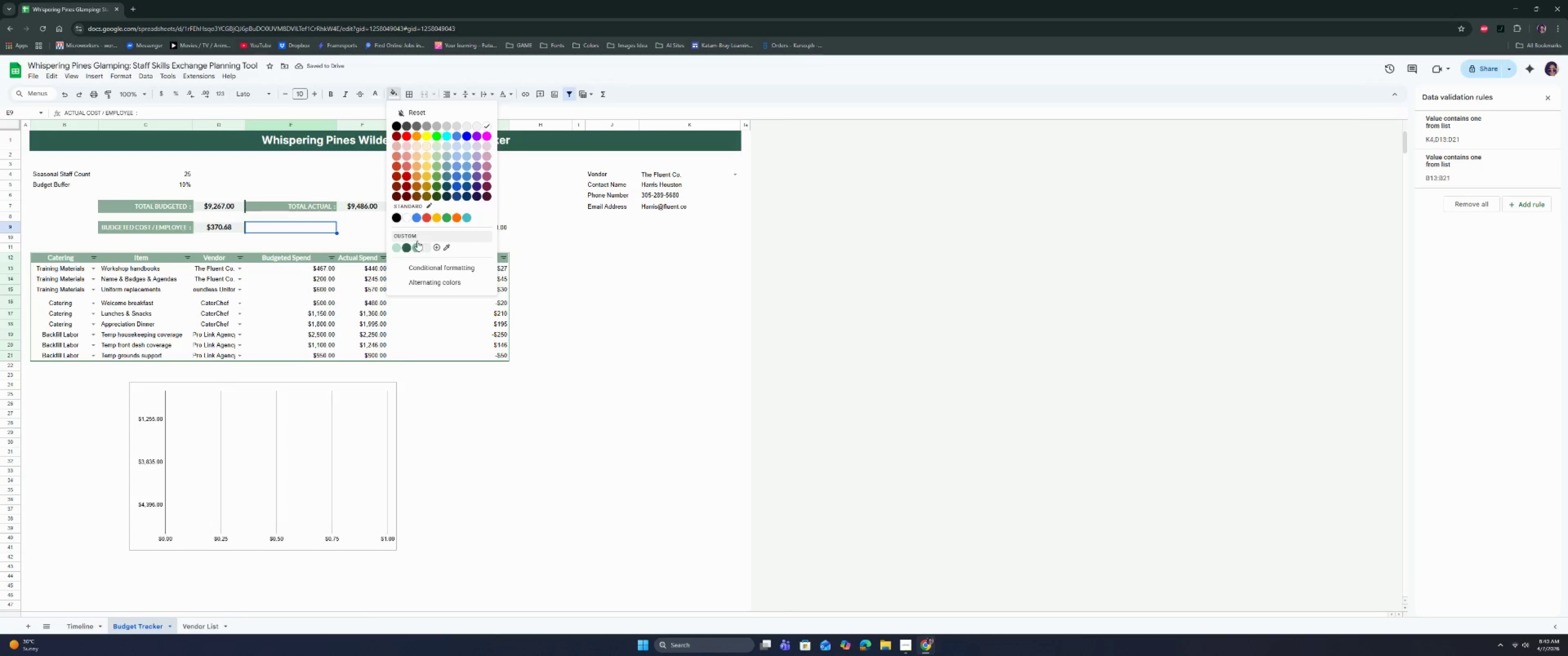 
left_click([415, 247])
 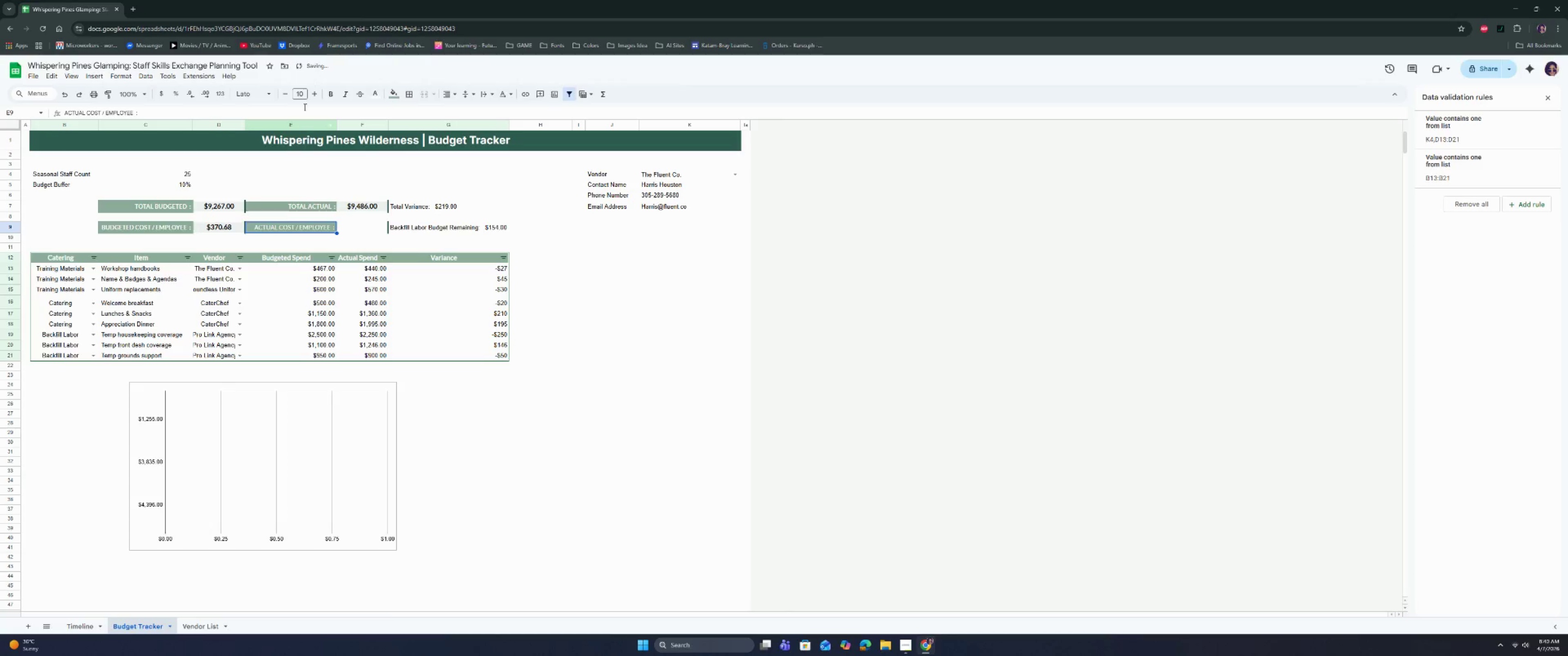 
left_click([335, 92])
 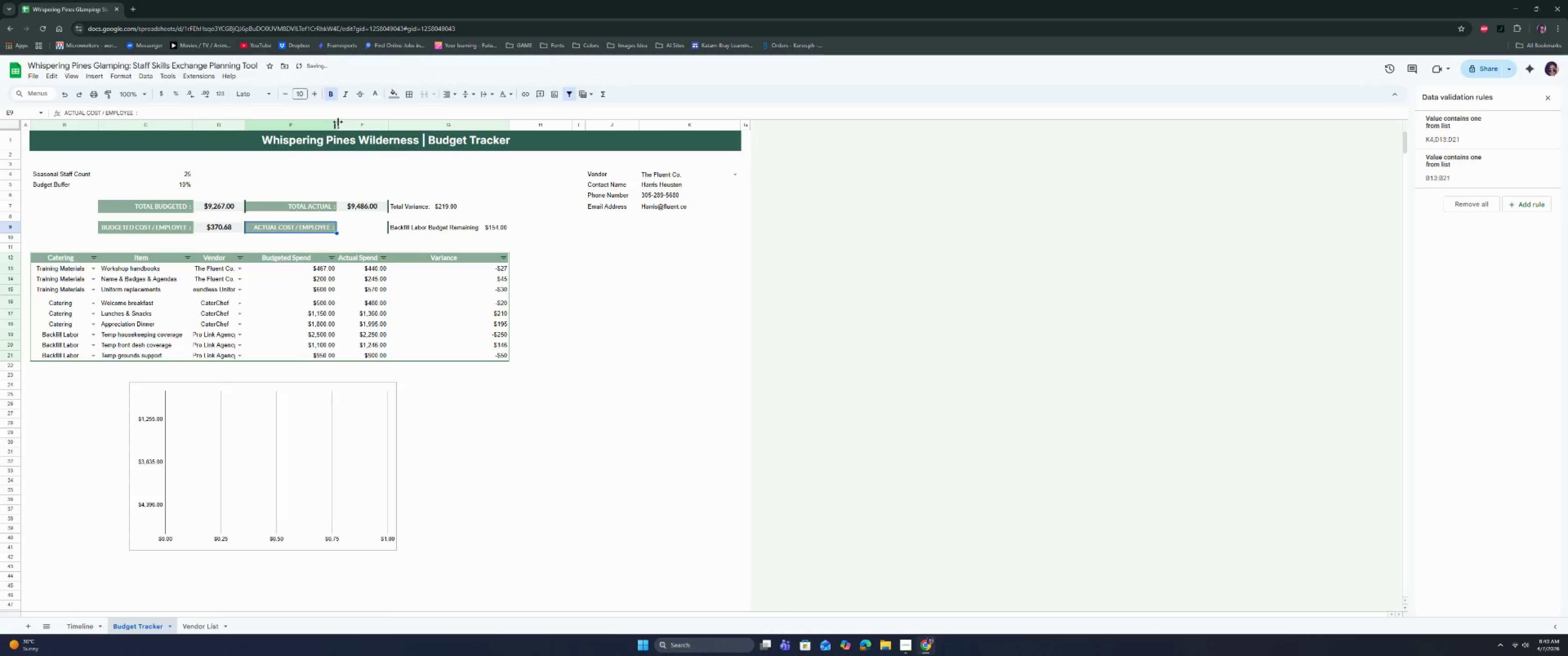 
double_click([338, 123])
 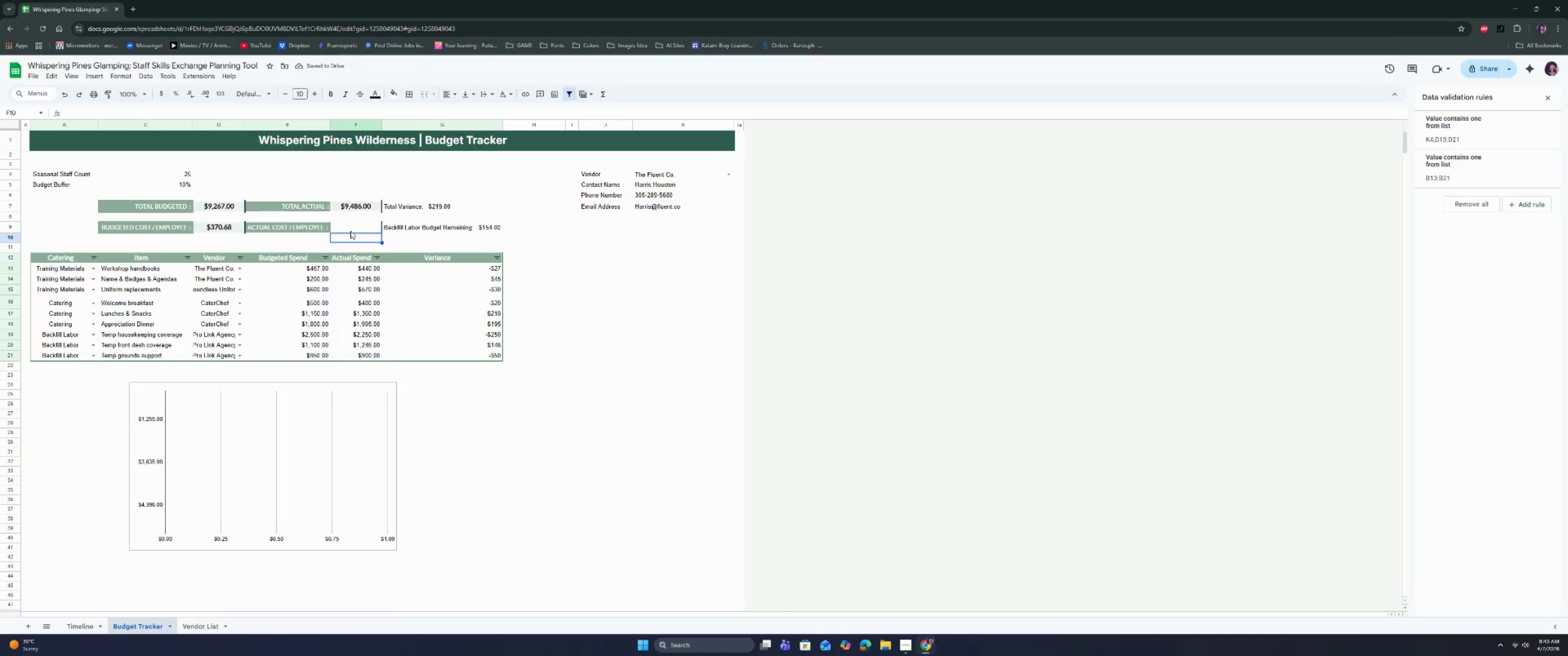 
double_click([356, 227])
 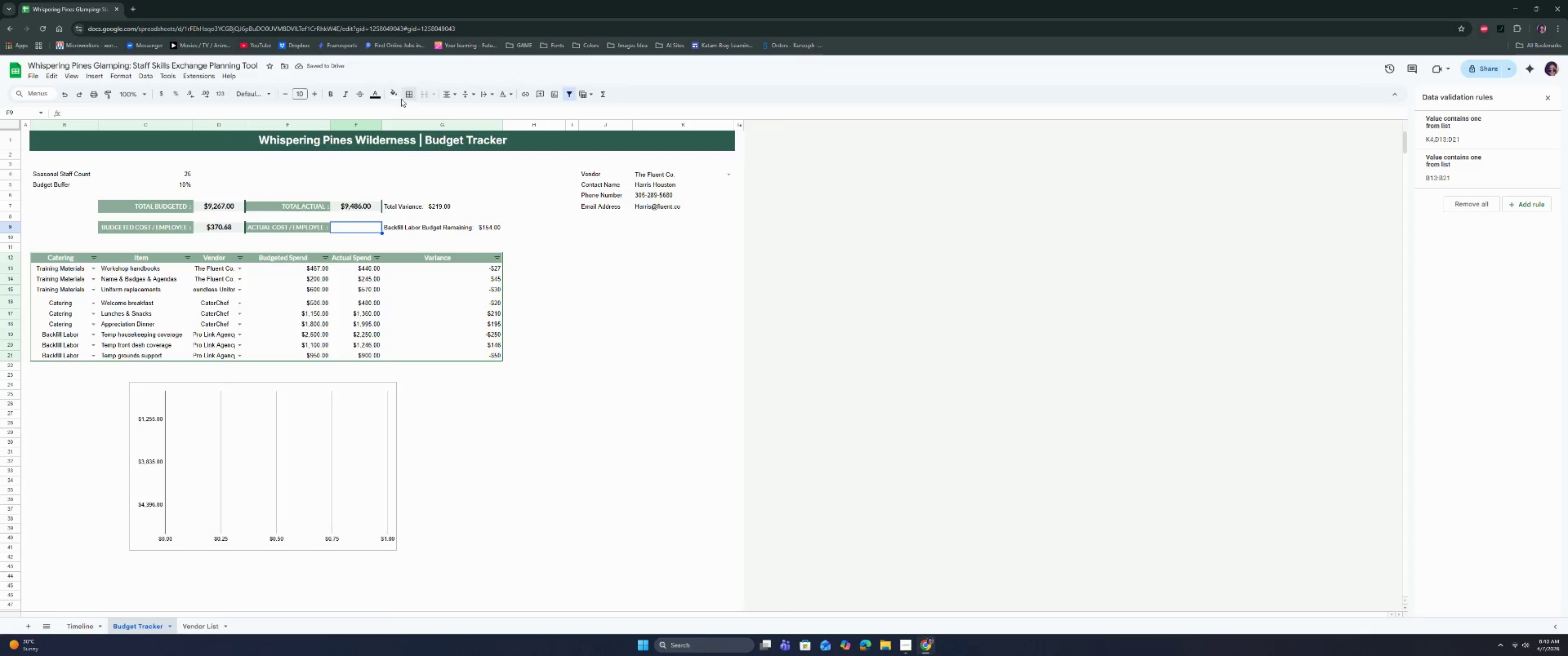 
left_click([394, 95])
 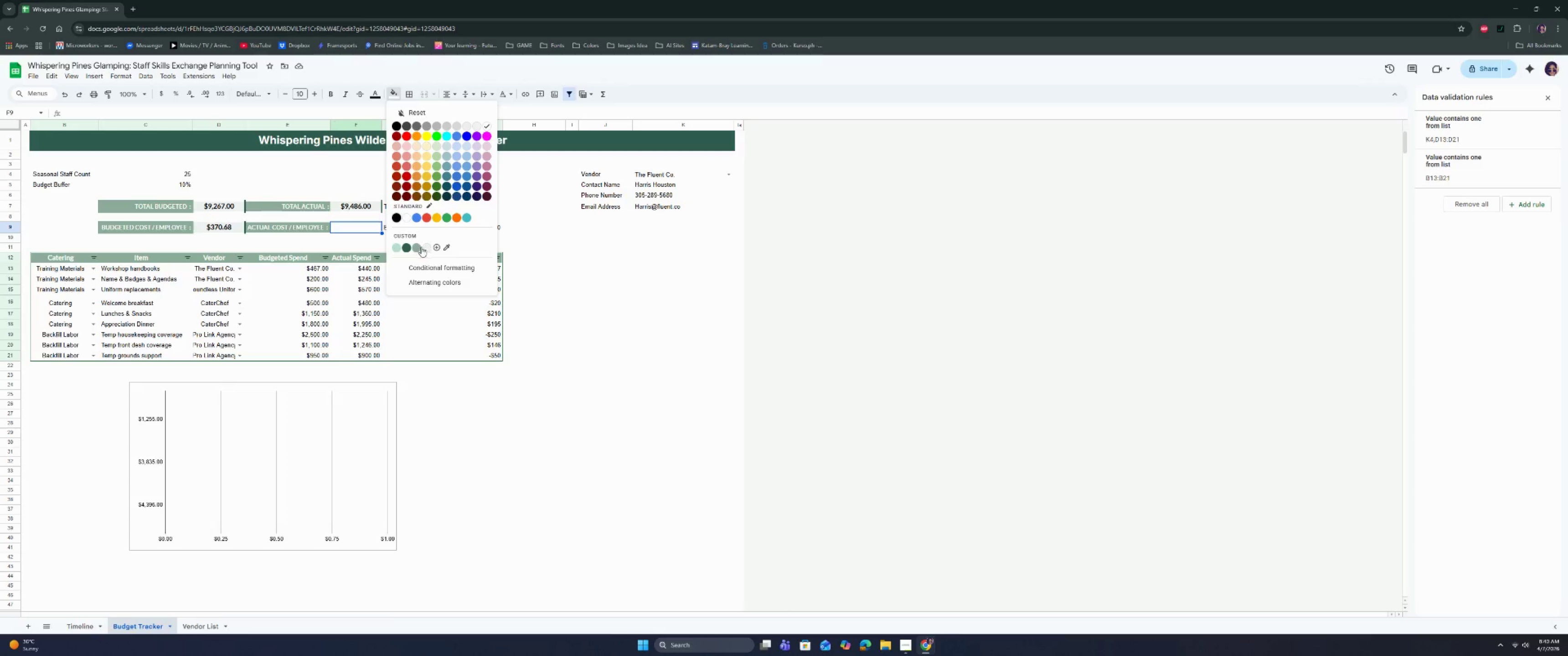 
left_click([428, 247])
 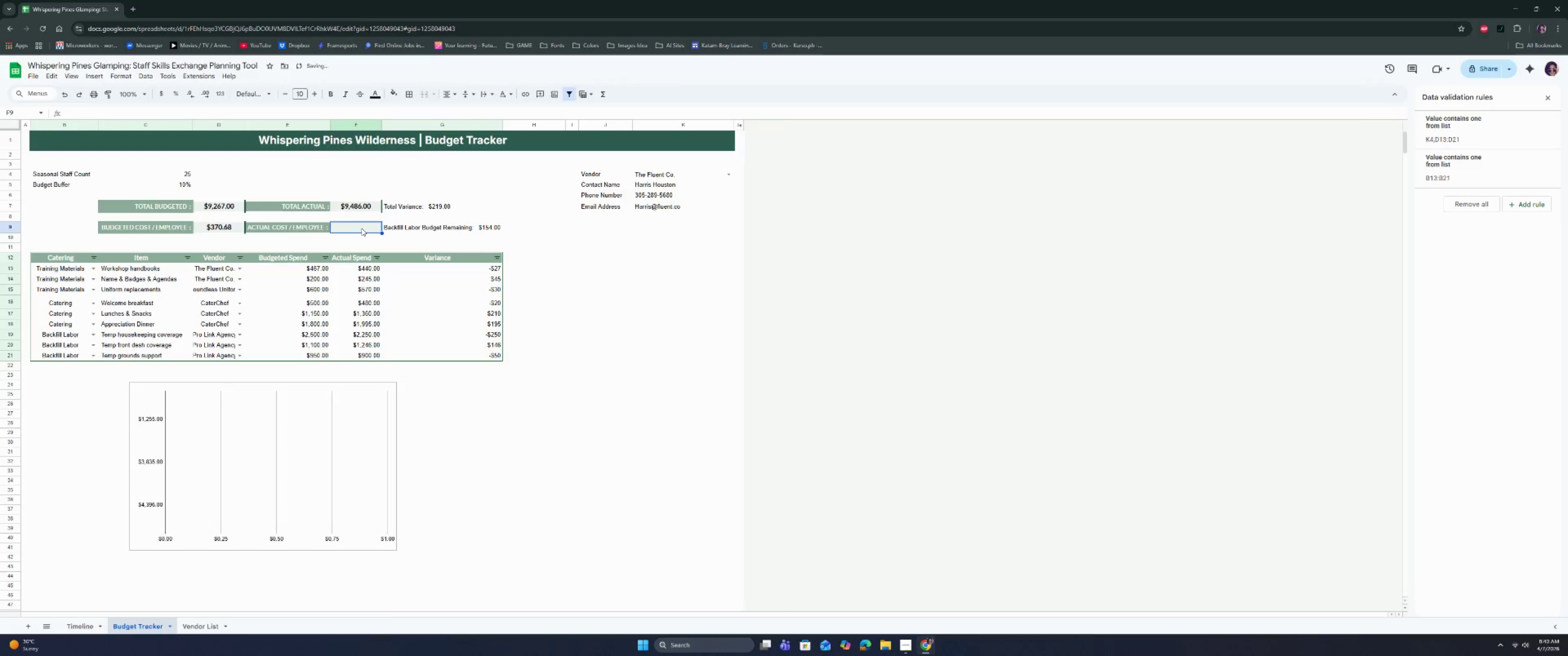 
double_click([361, 228])
 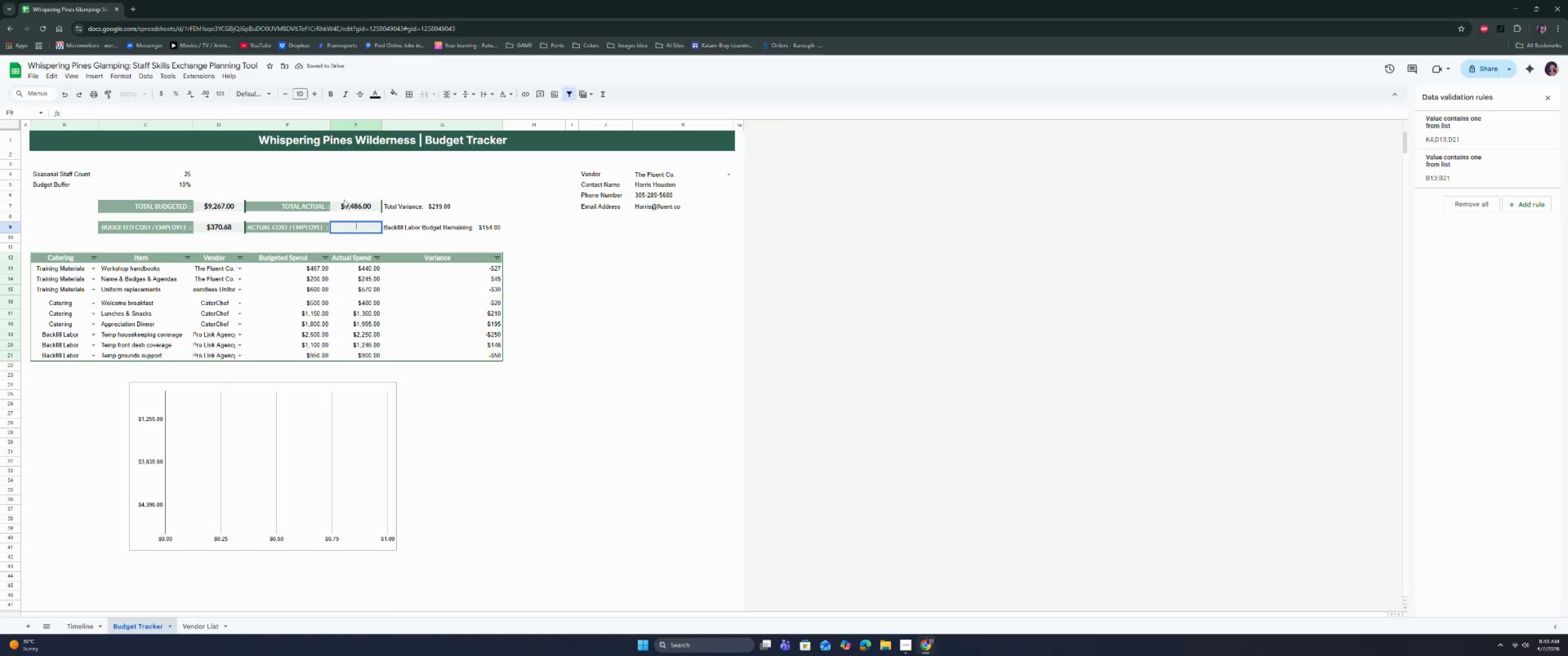 
left_click([358, 225])
 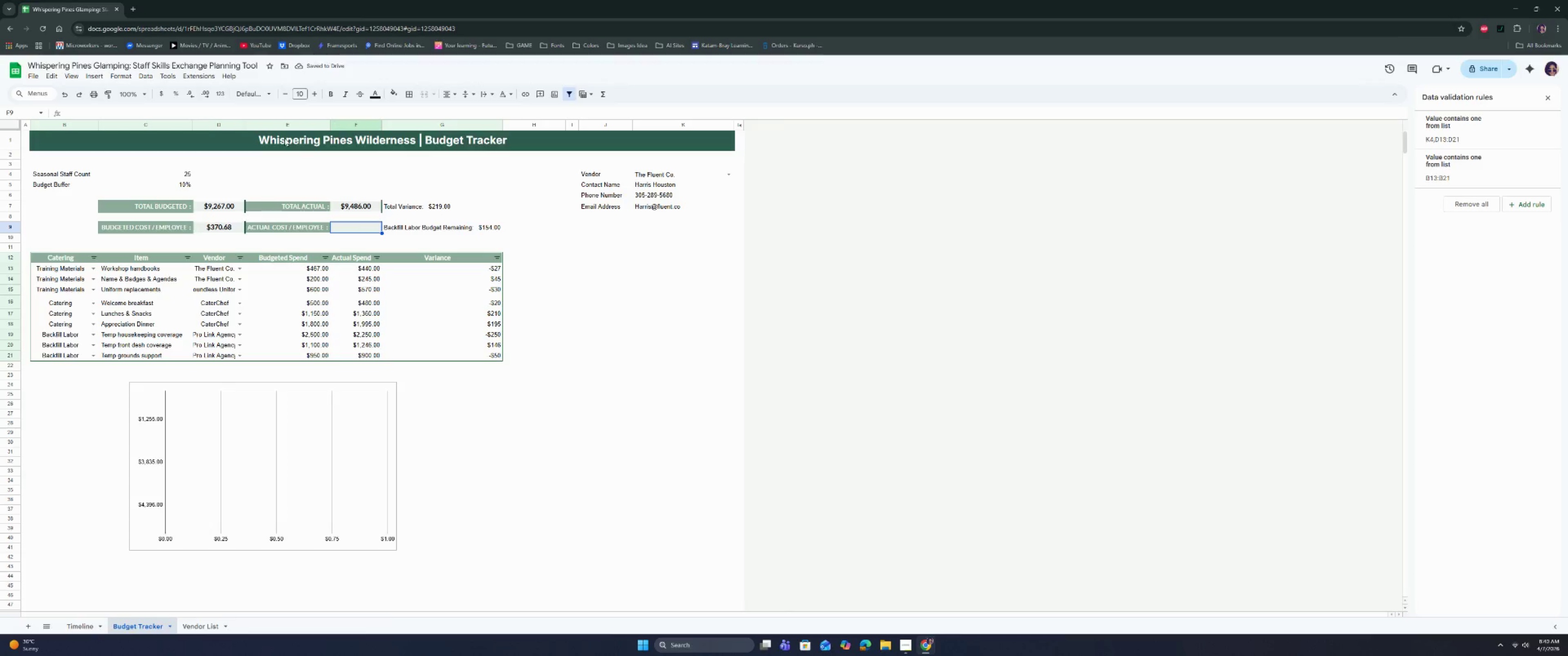 
left_click([248, 96])
 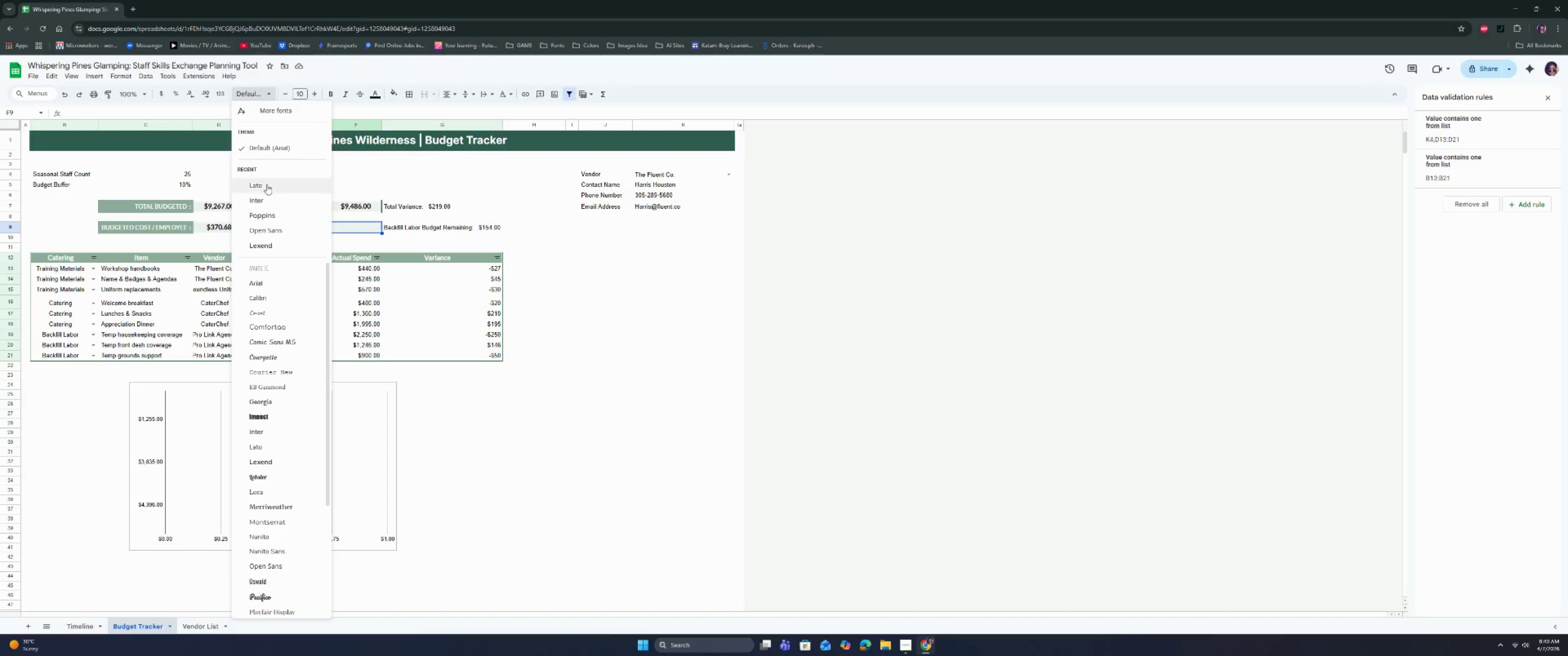 
double_click([267, 185])
 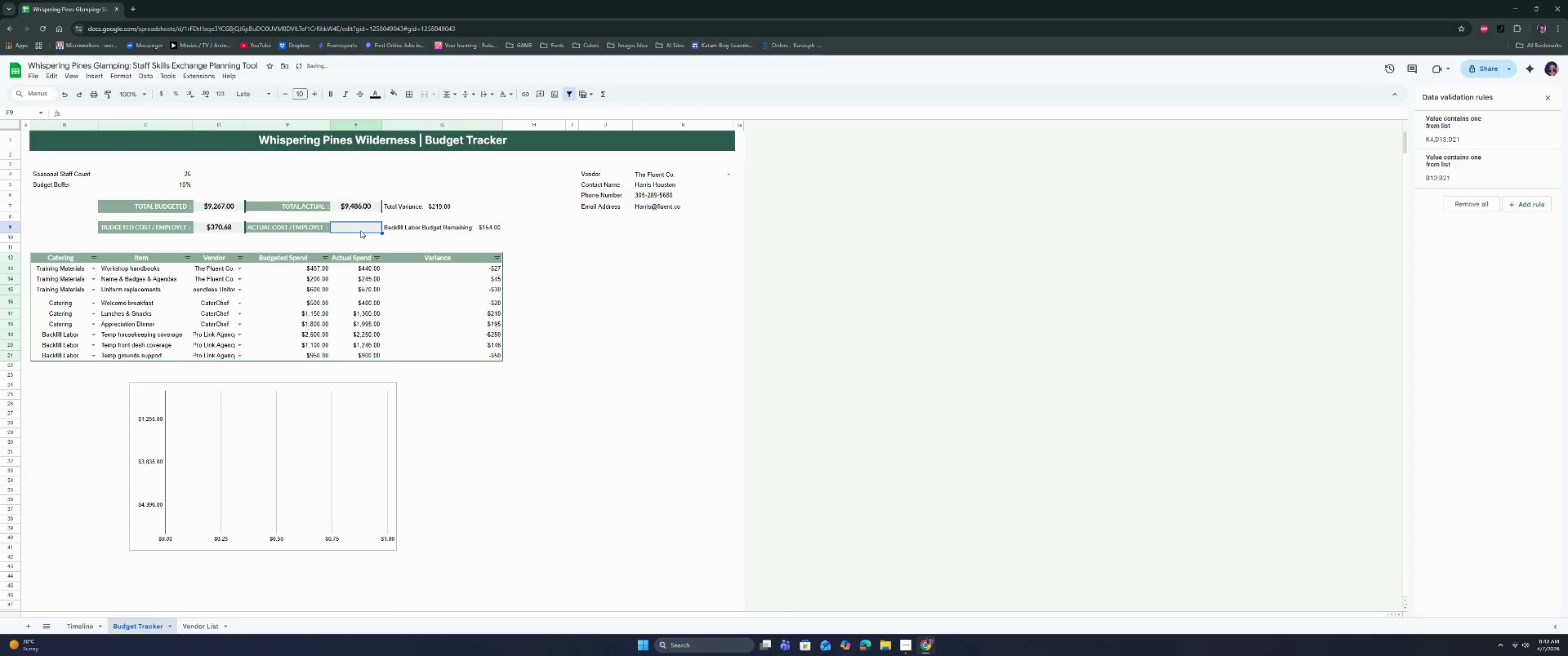 
left_click([361, 231])
 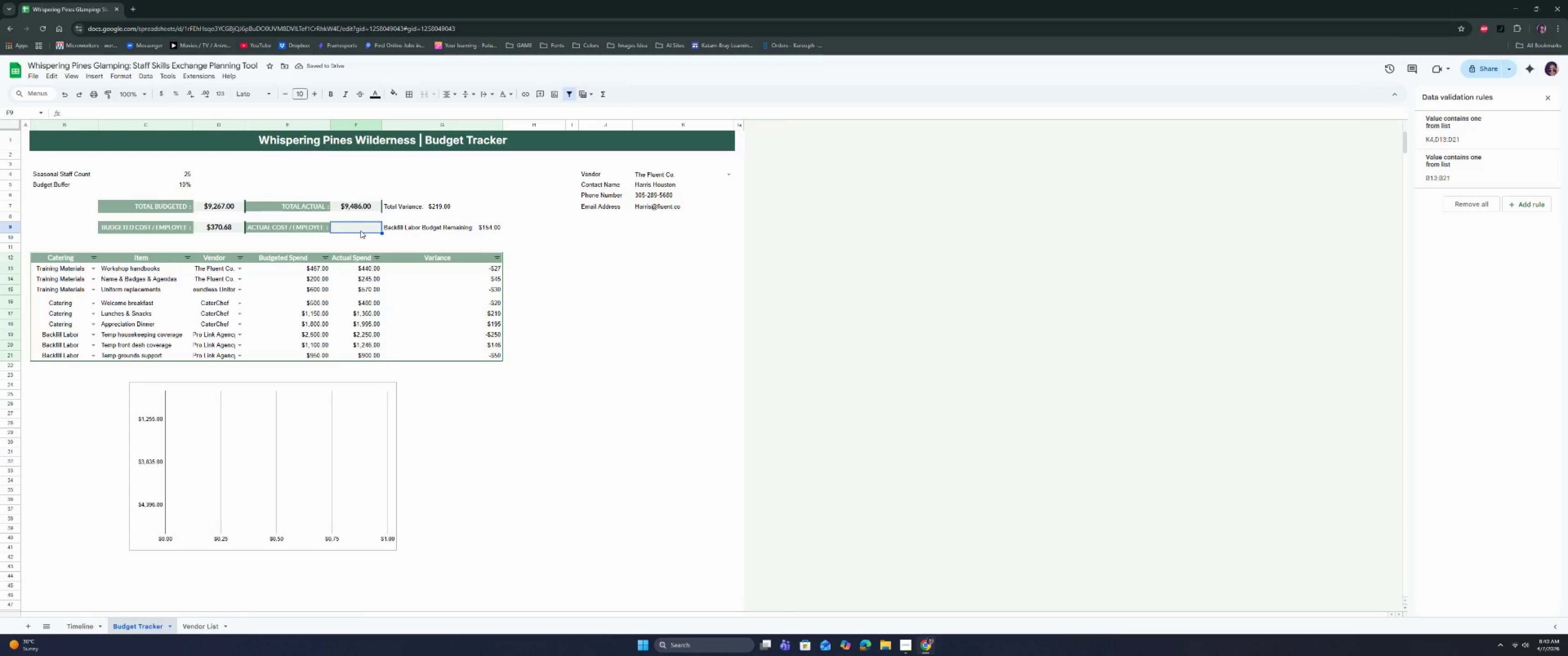 
key(Equal)
 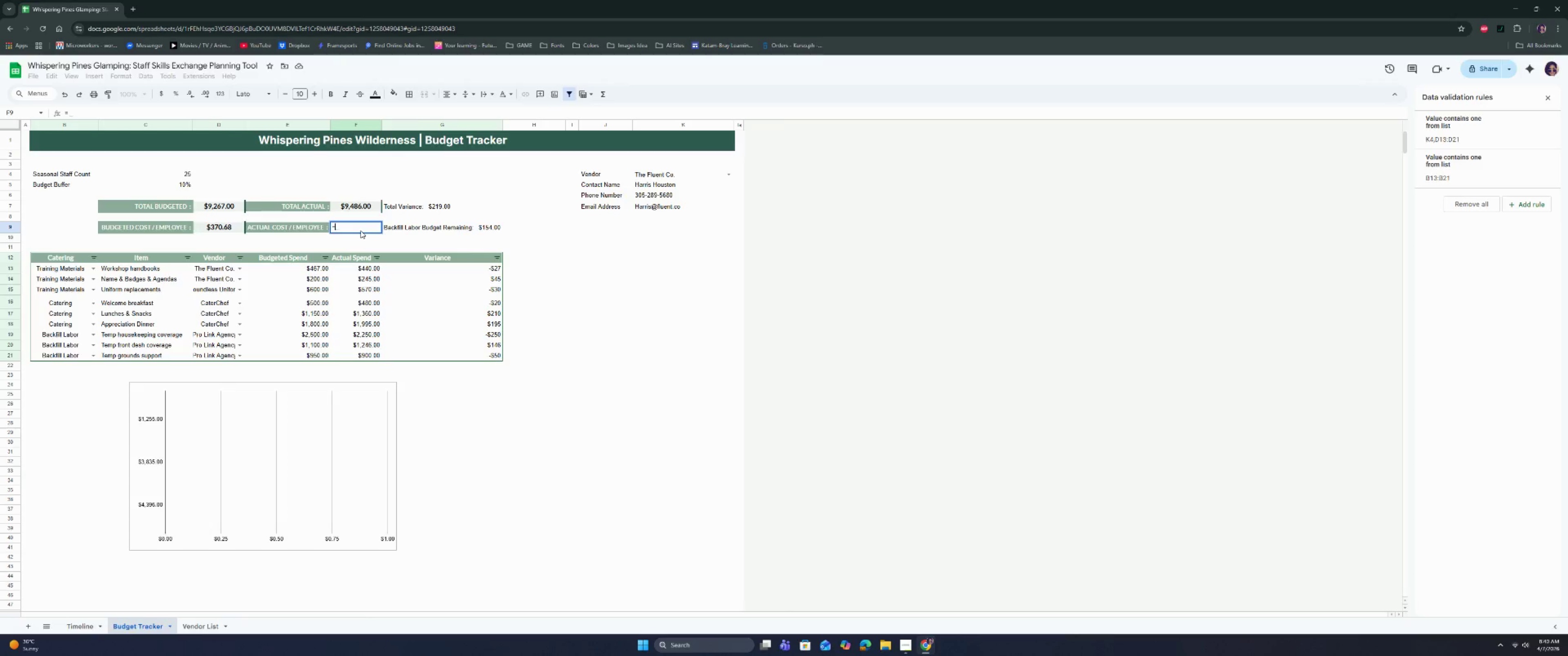 
type(IFERR)
 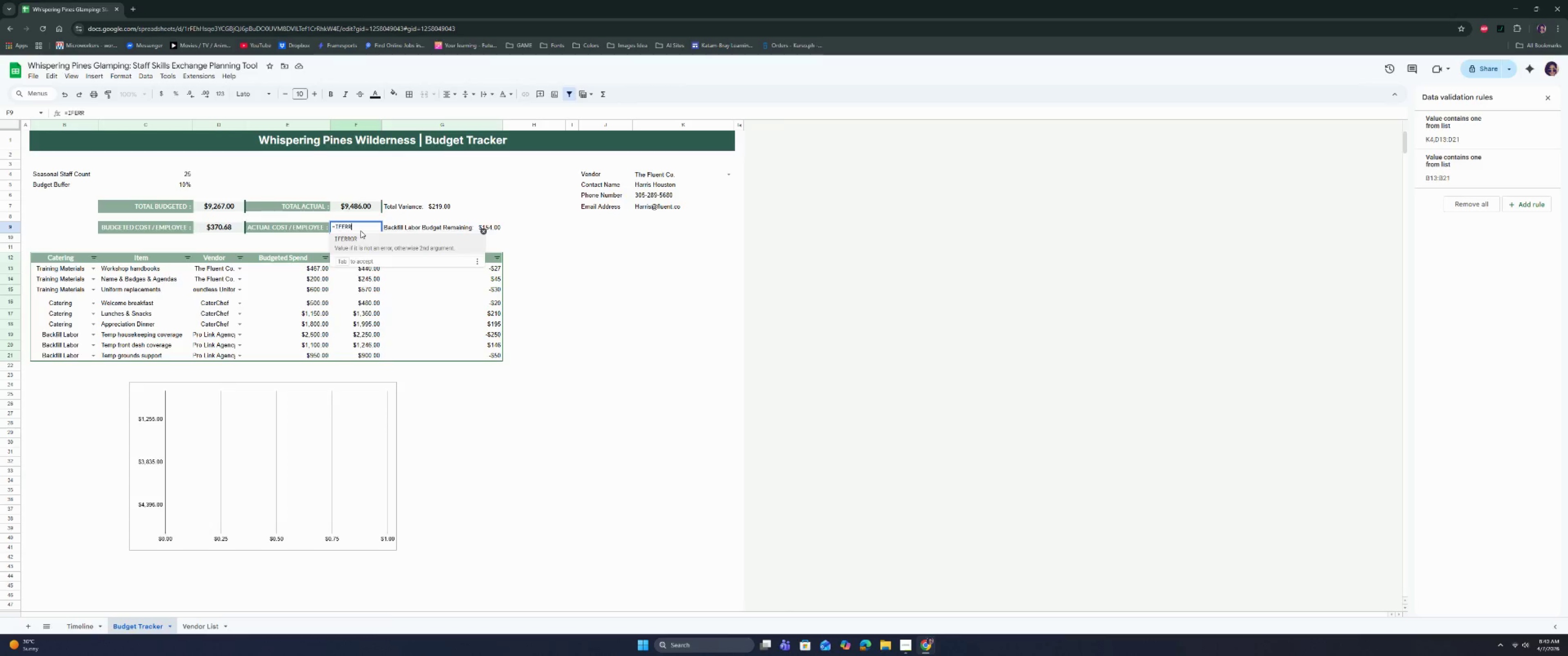 
key(Enter)
 